 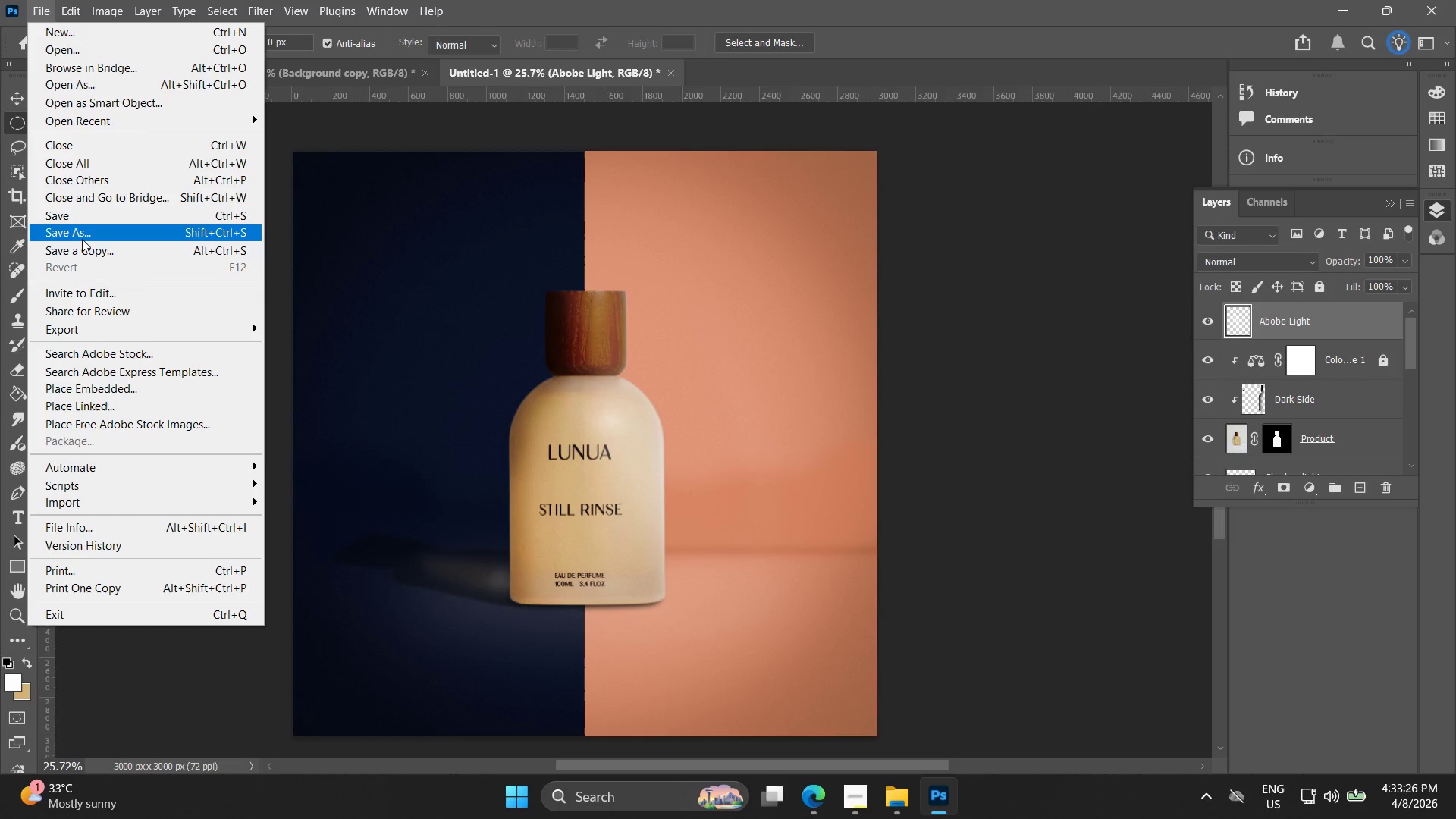 
left_click([86, 192])
 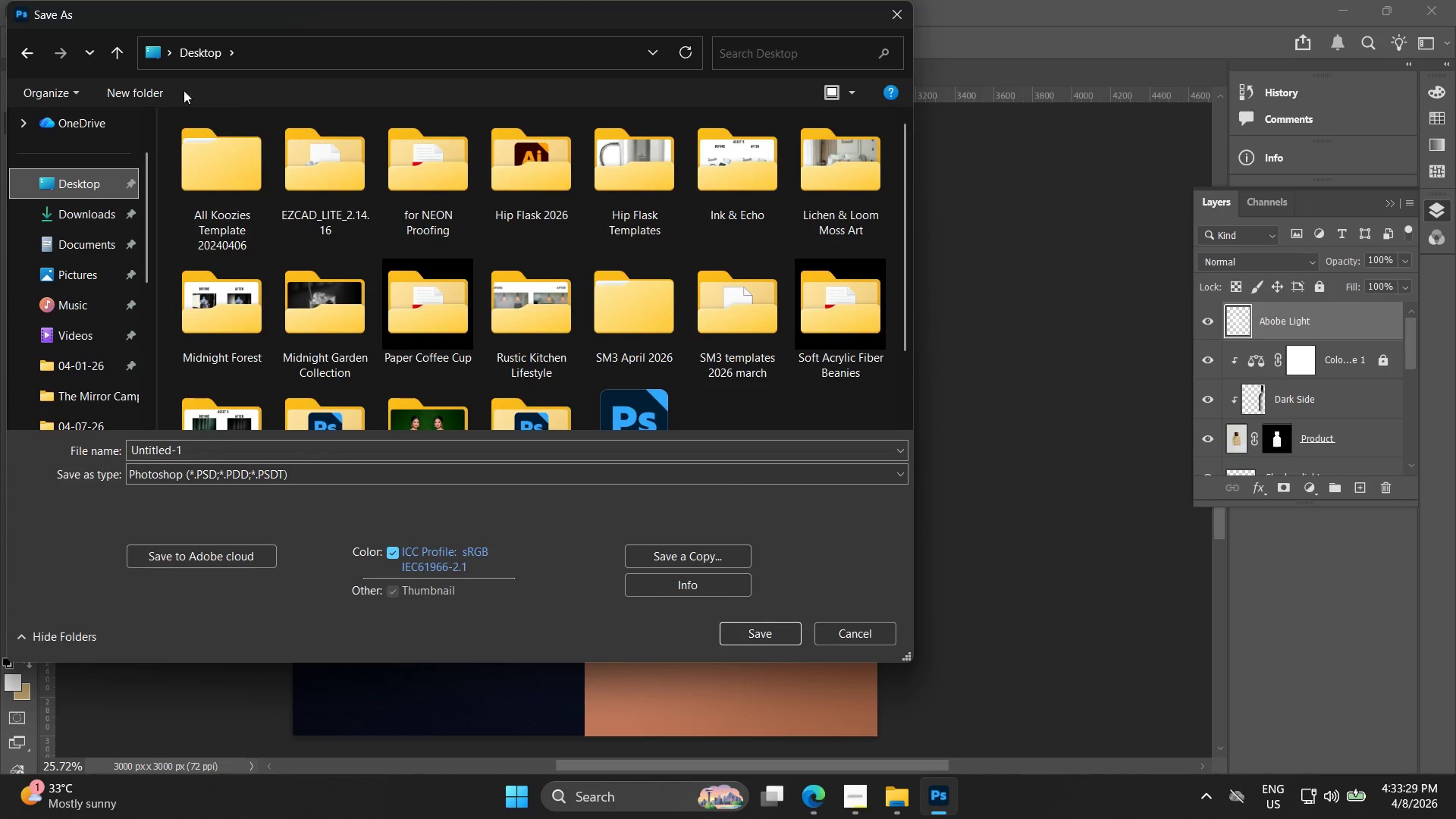 
left_click([108, 93])
 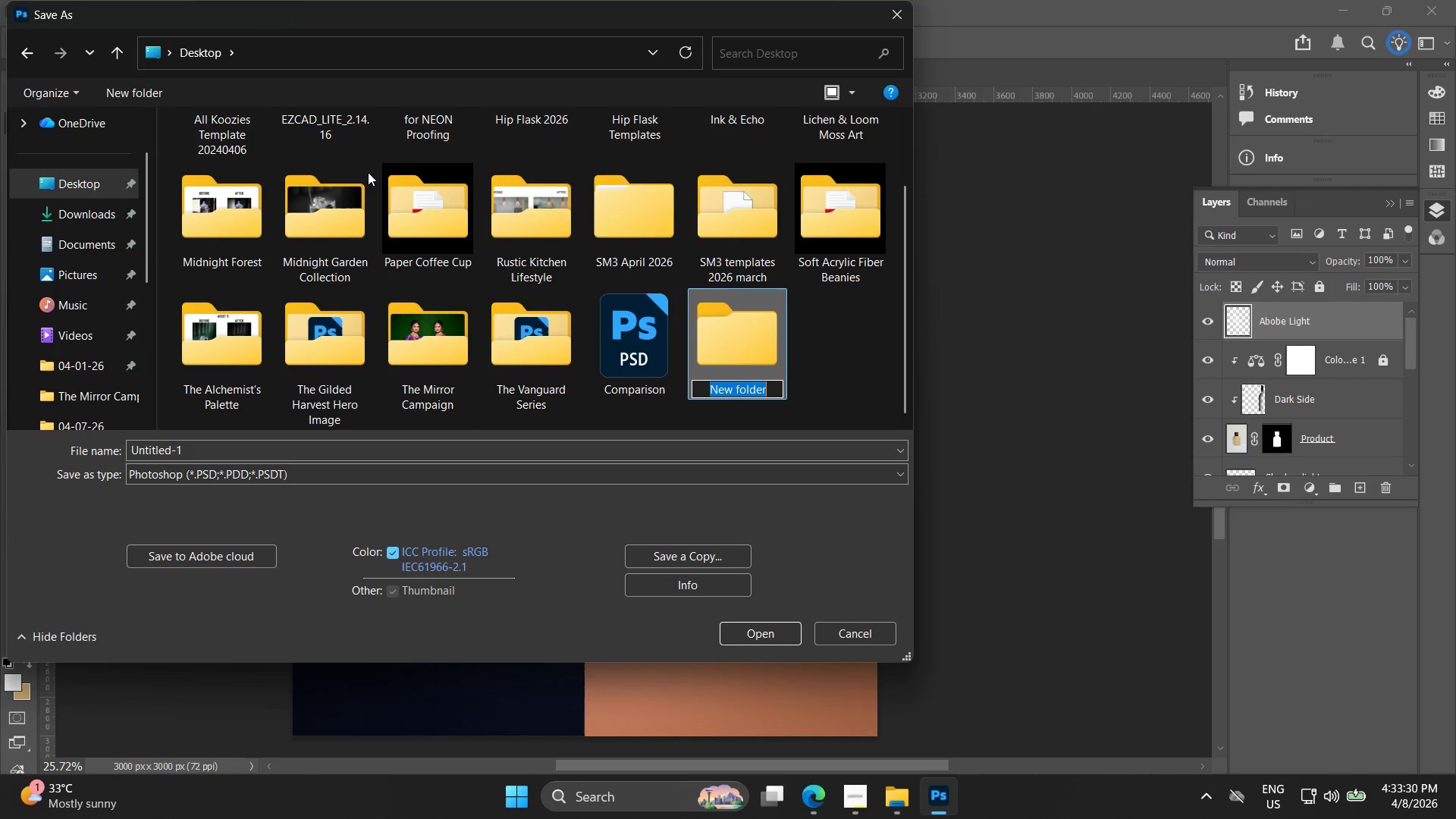 
key(Control+ControlLeft)
 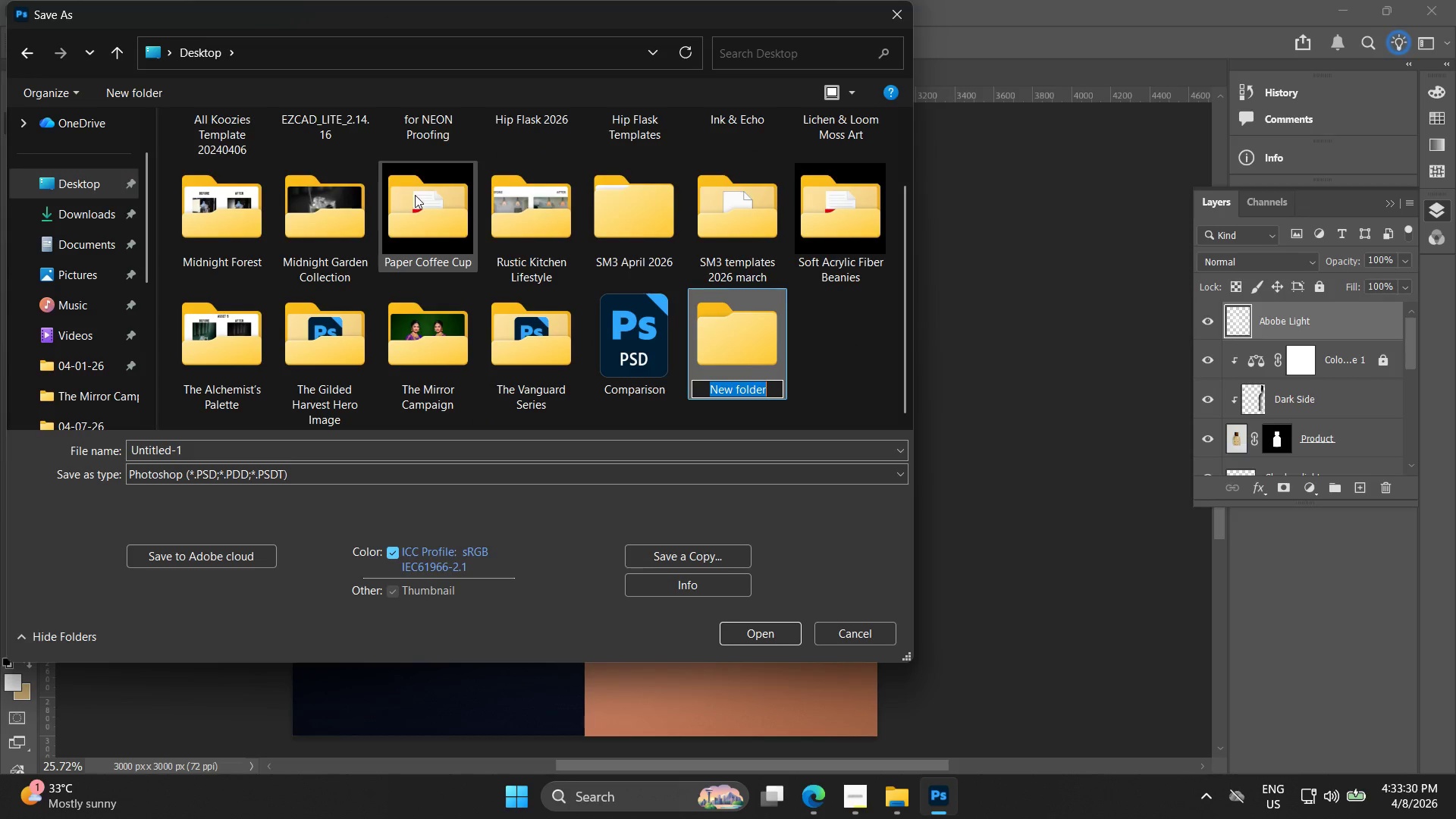 
key(Control+V)
 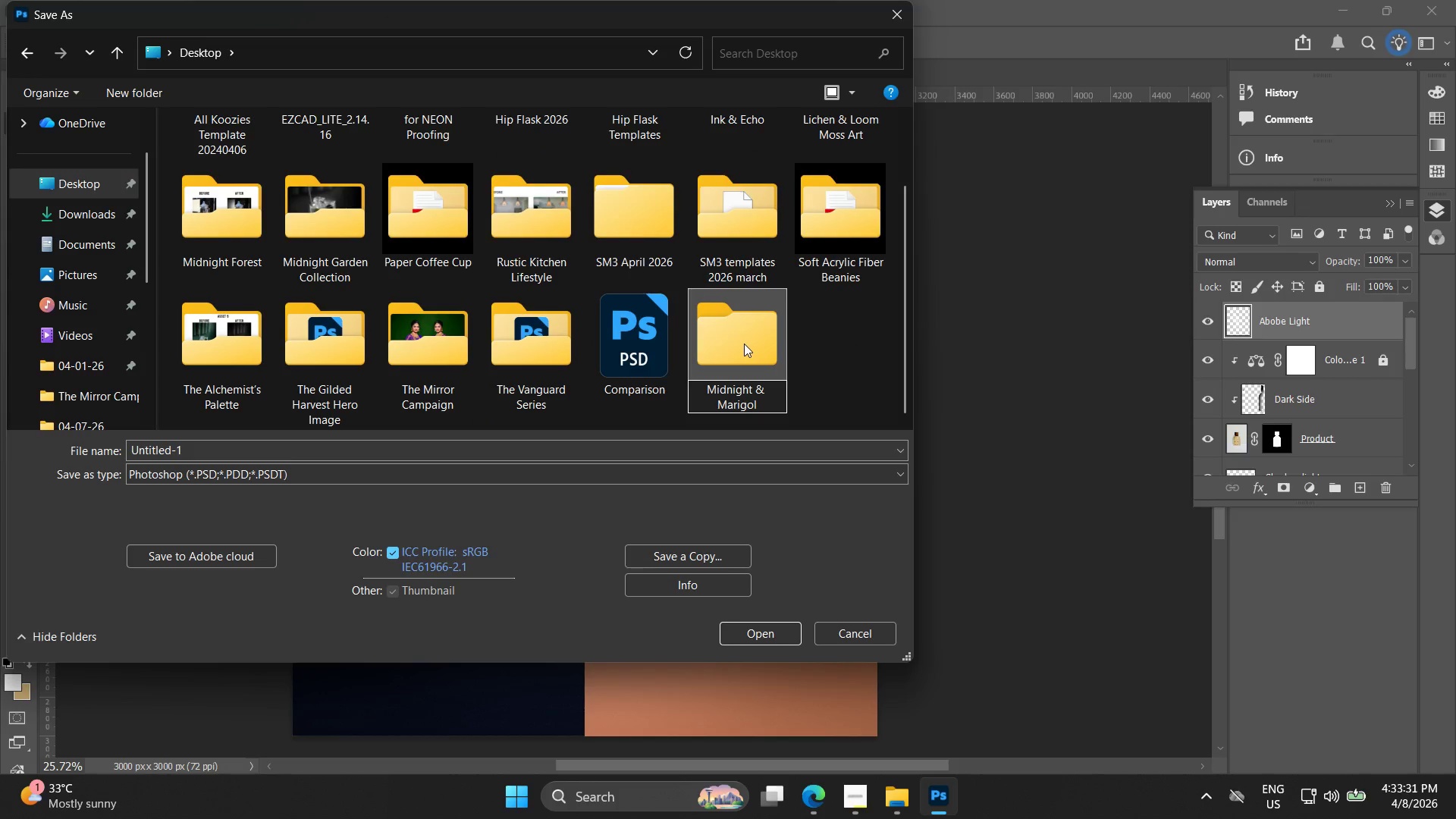 
double_click([744, 344])
 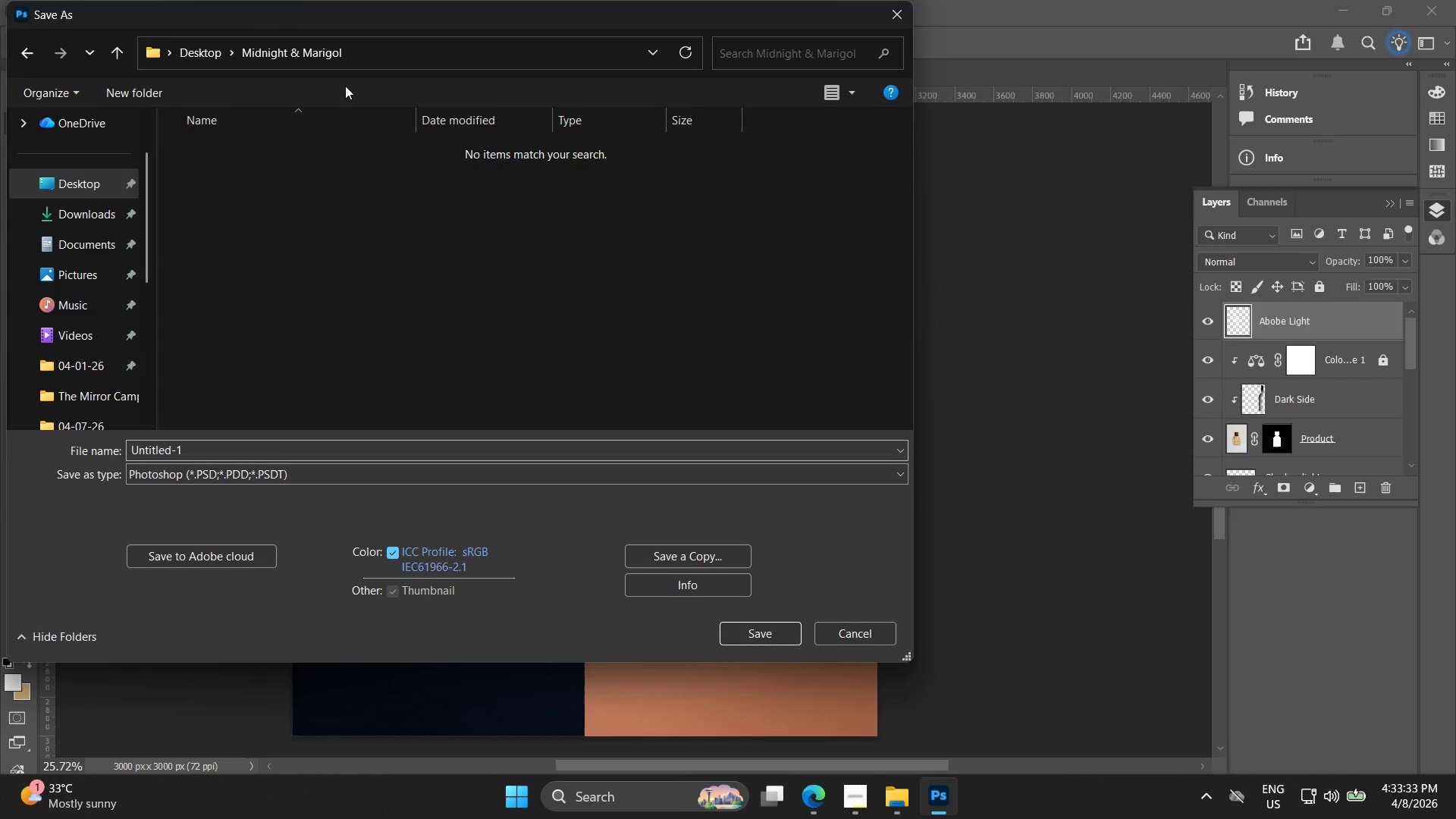 
left_click([1342, 818])
 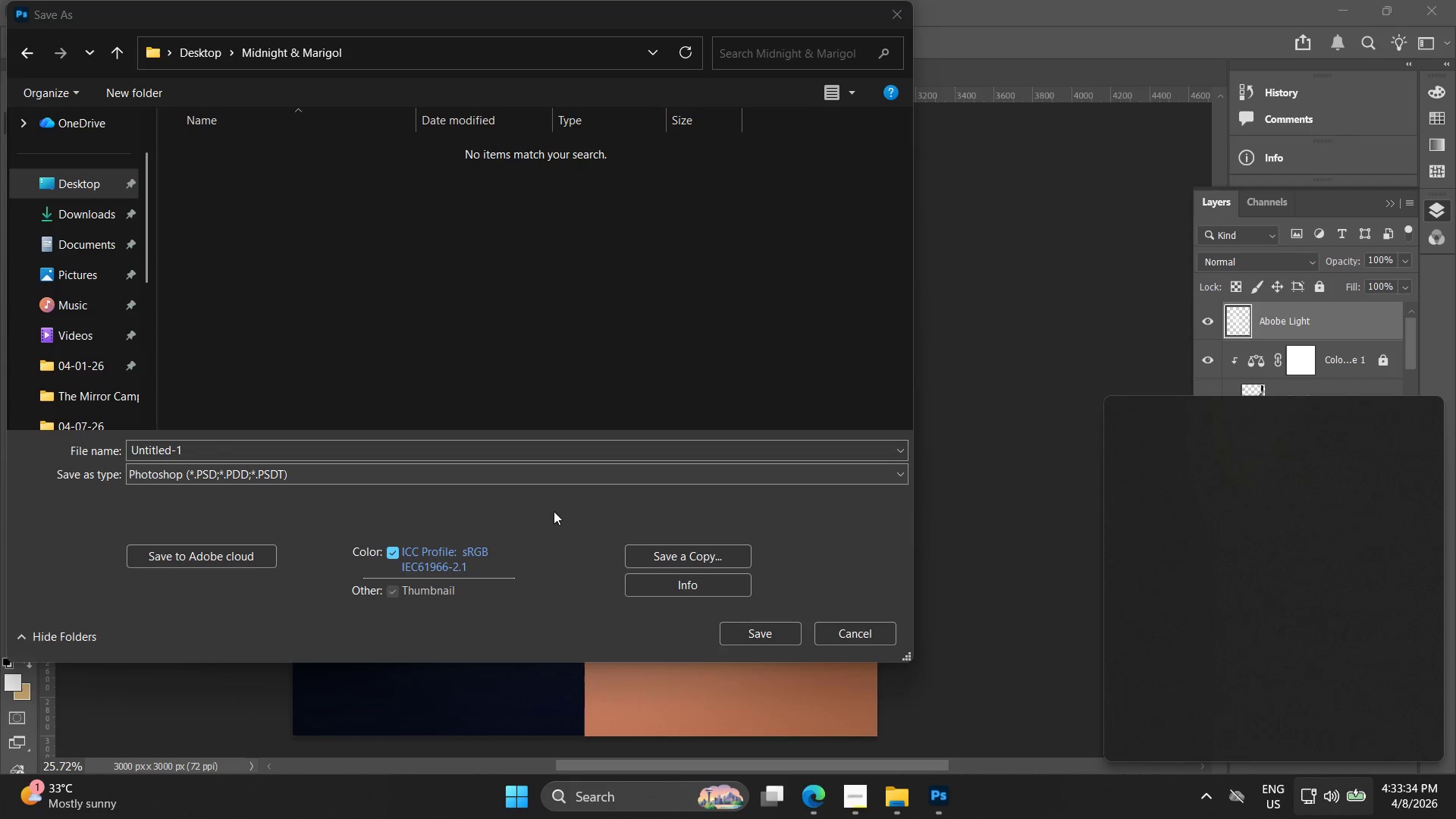 
left_click_drag(start_coordinate=[1290, 778], to_coordinate=[1302, 778])
 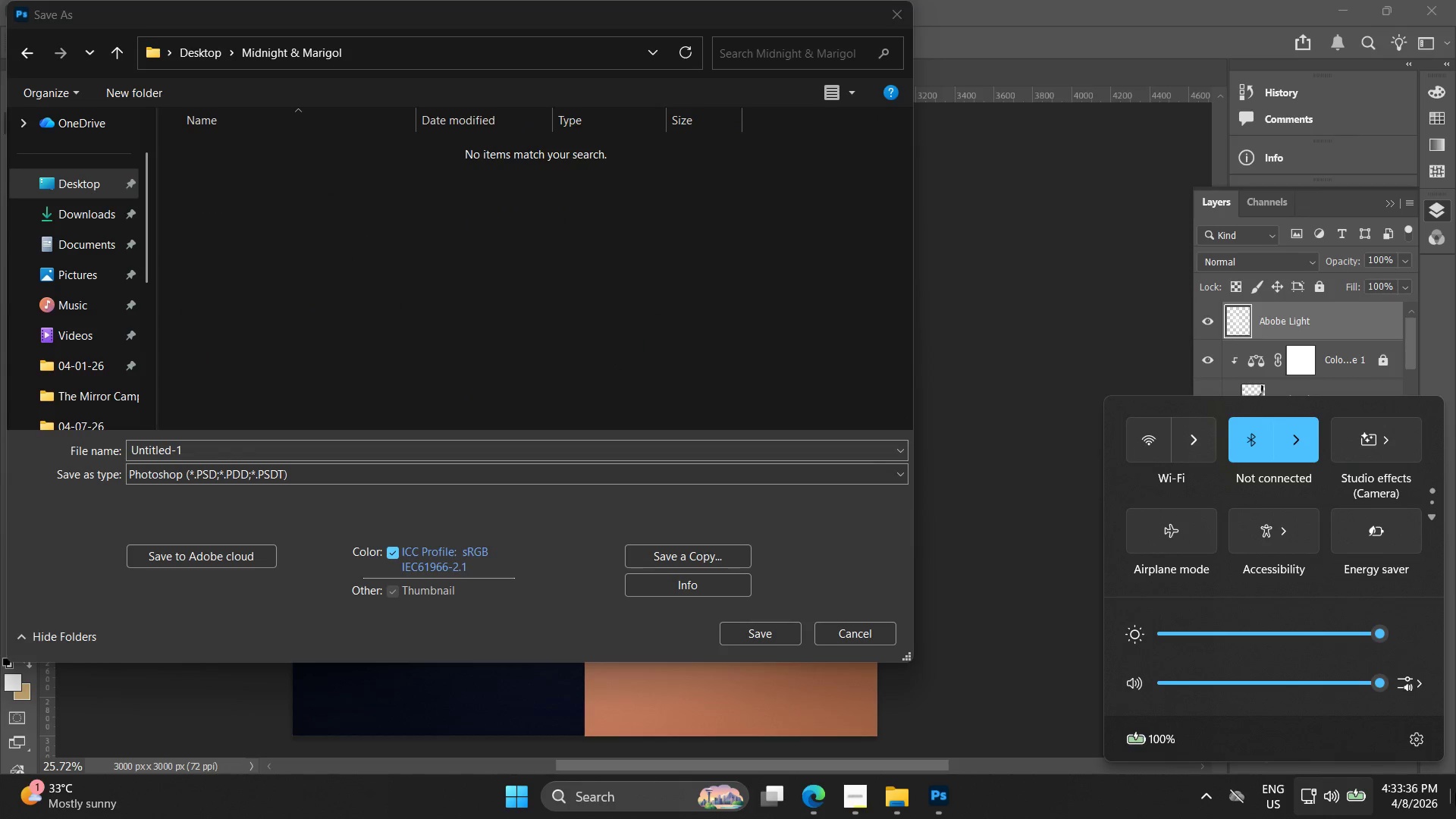 
left_click([1455, 818])
 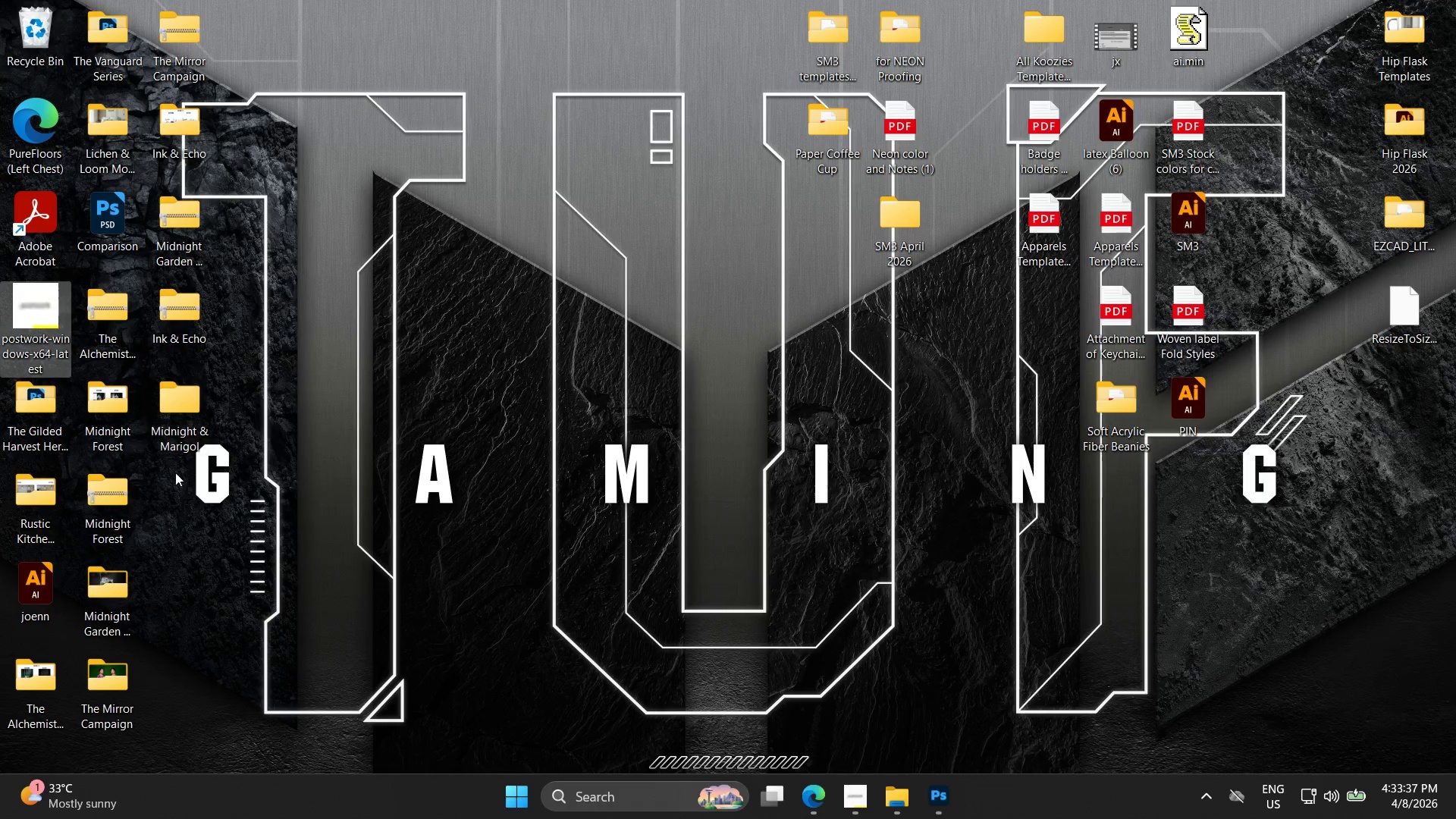 
left_click([177, 425])
 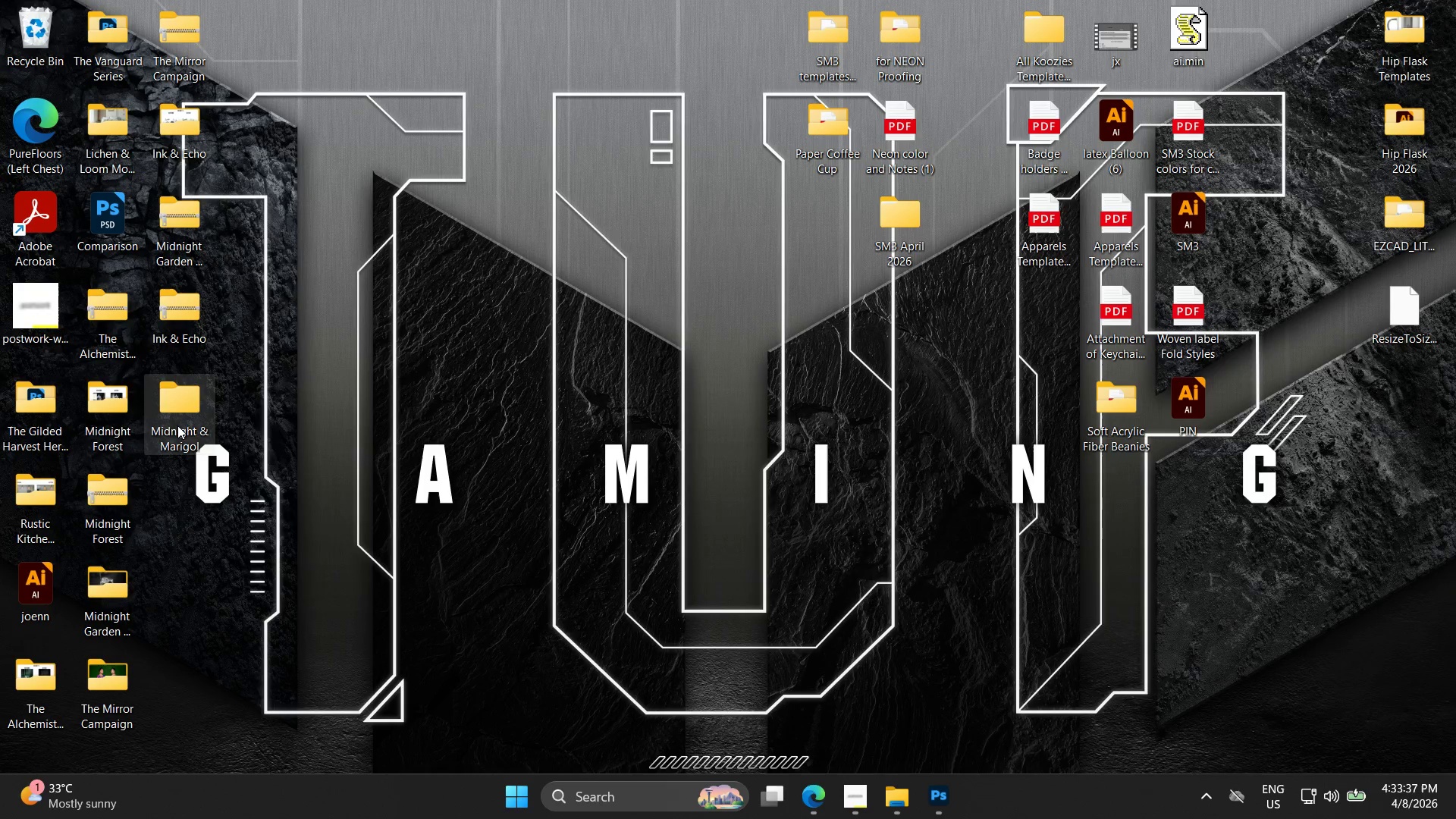 
right_click([177, 425])
 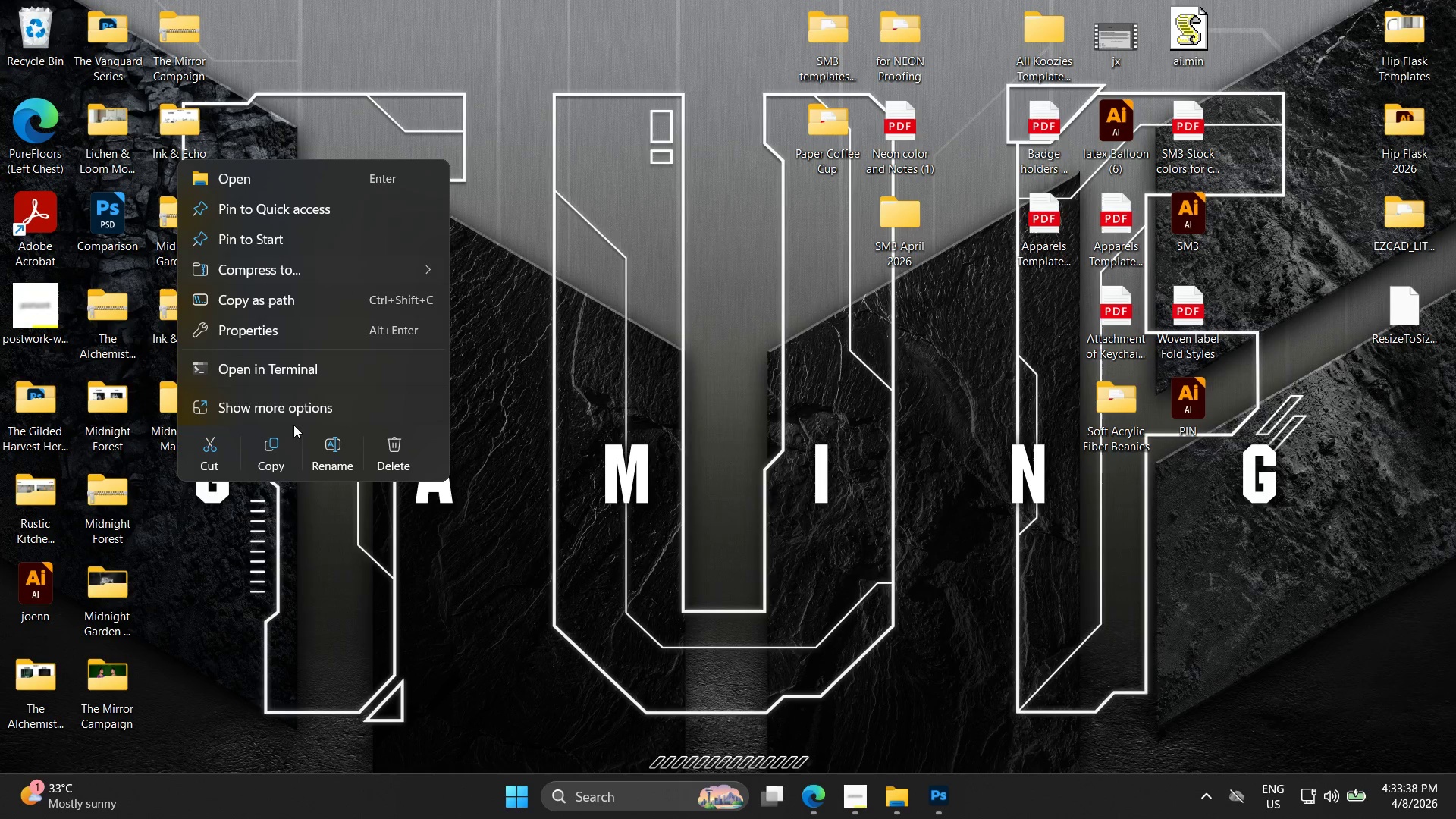 
left_click([324, 450])
 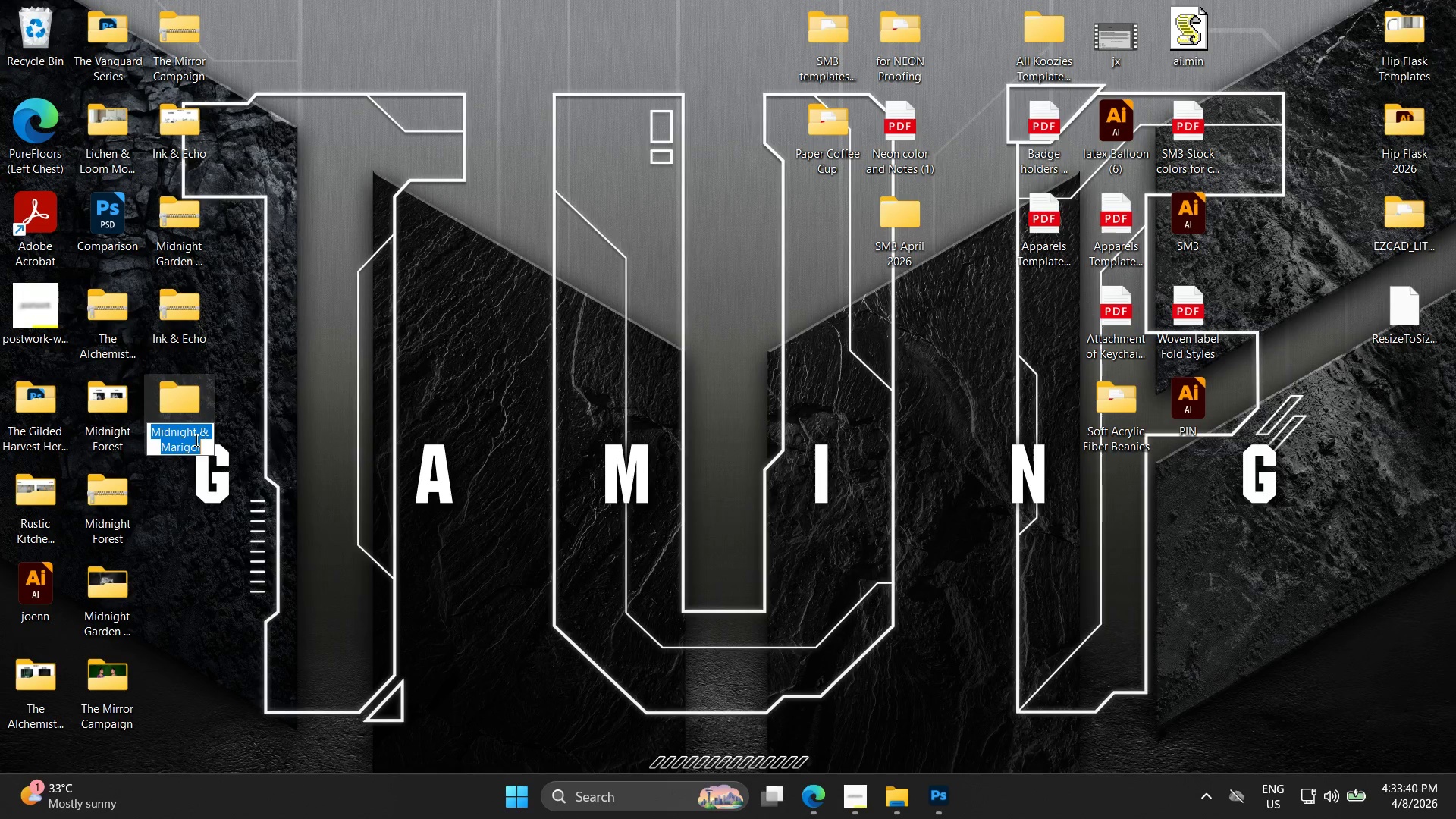 
left_click([199, 442])
 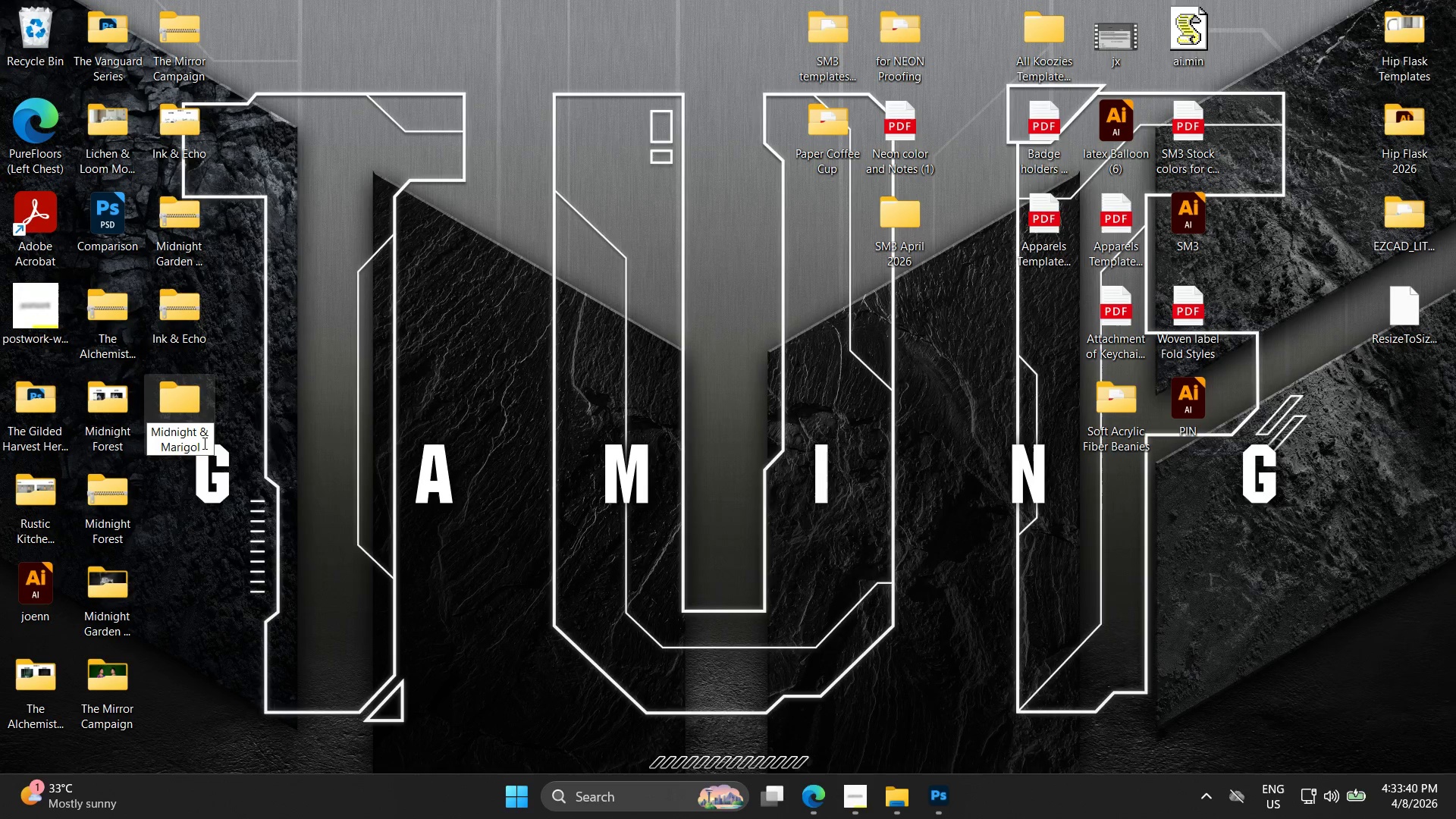 
key(D)
 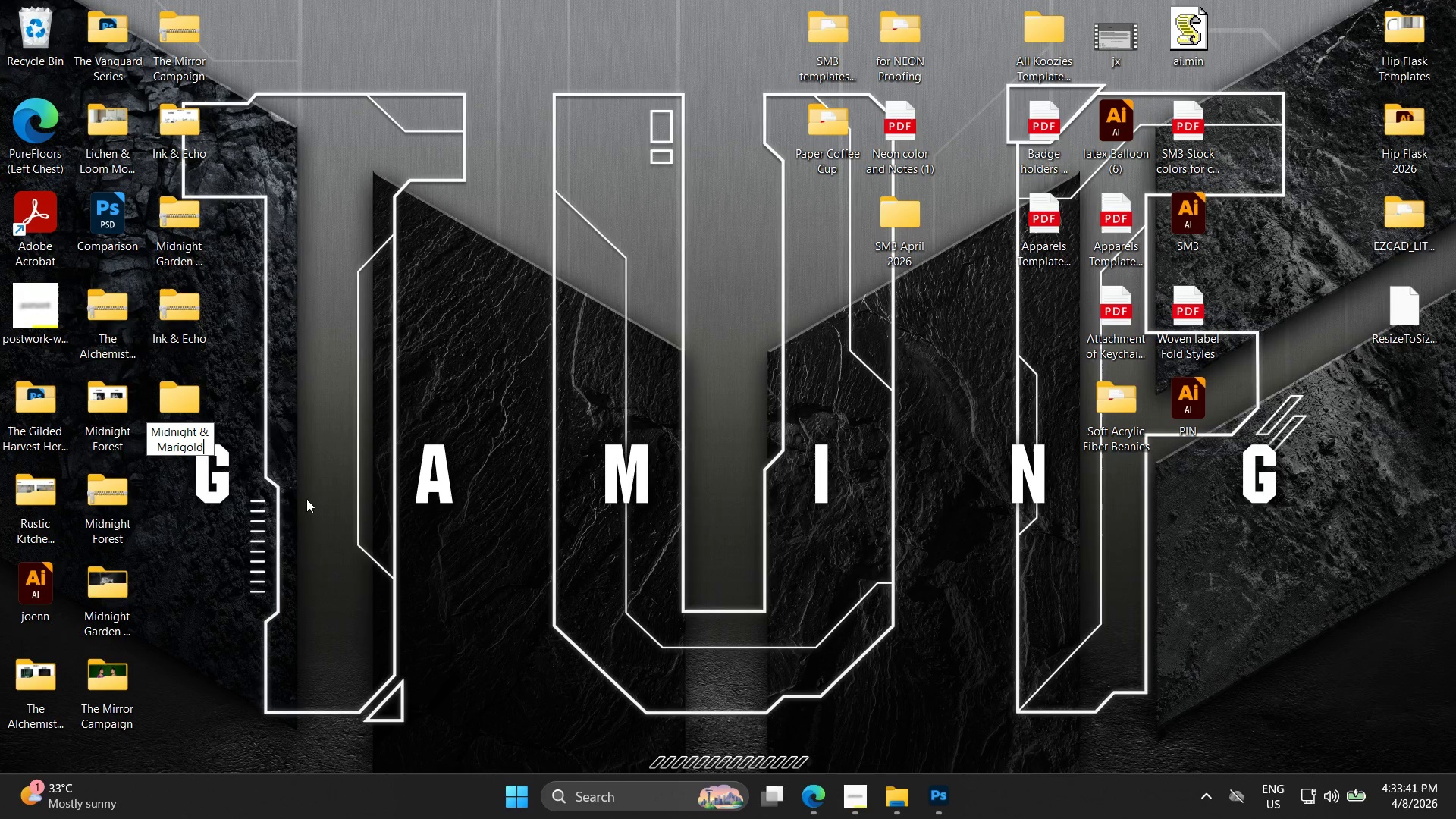 
left_click([306, 499])
 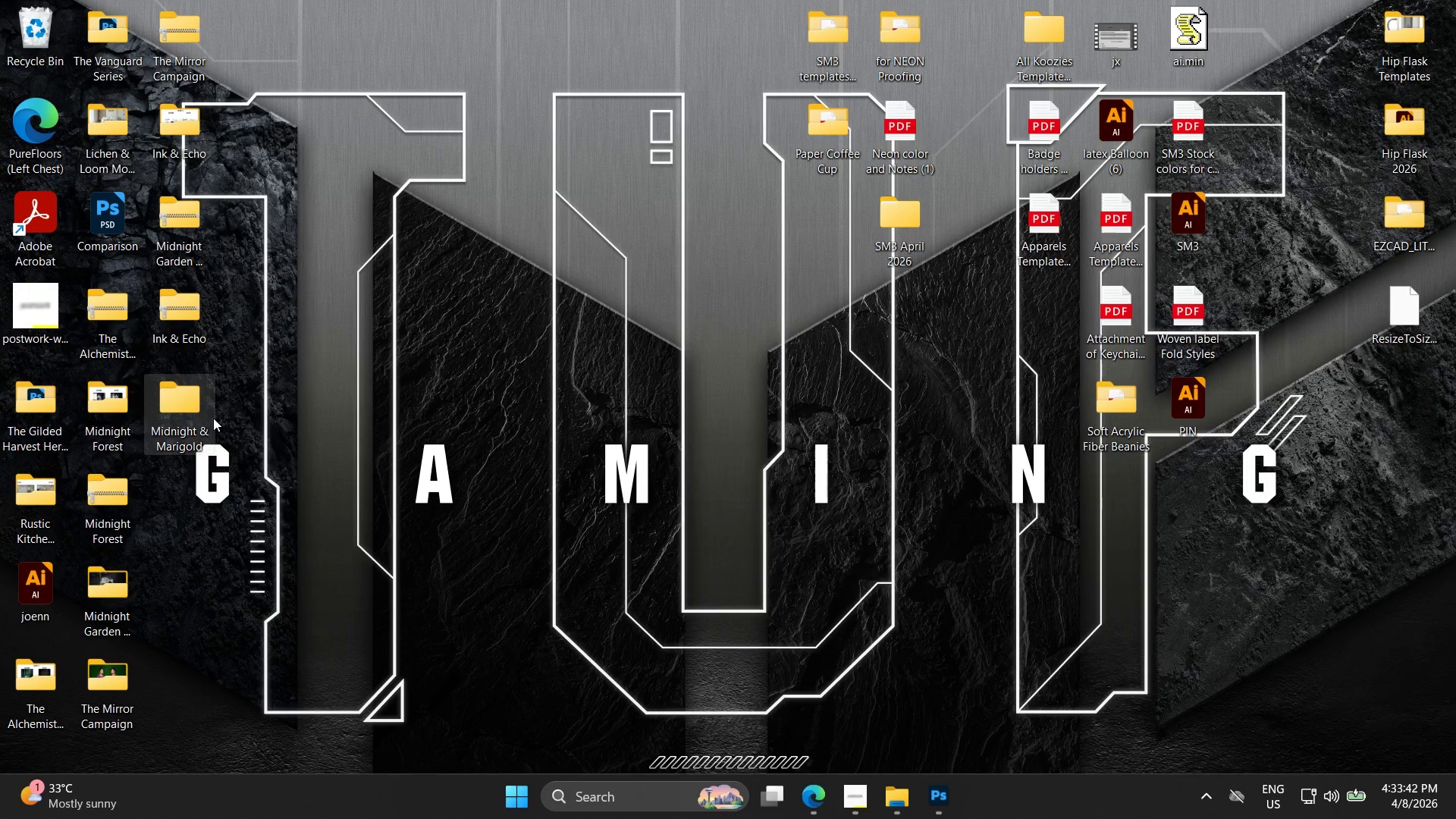 
double_click([212, 418])
 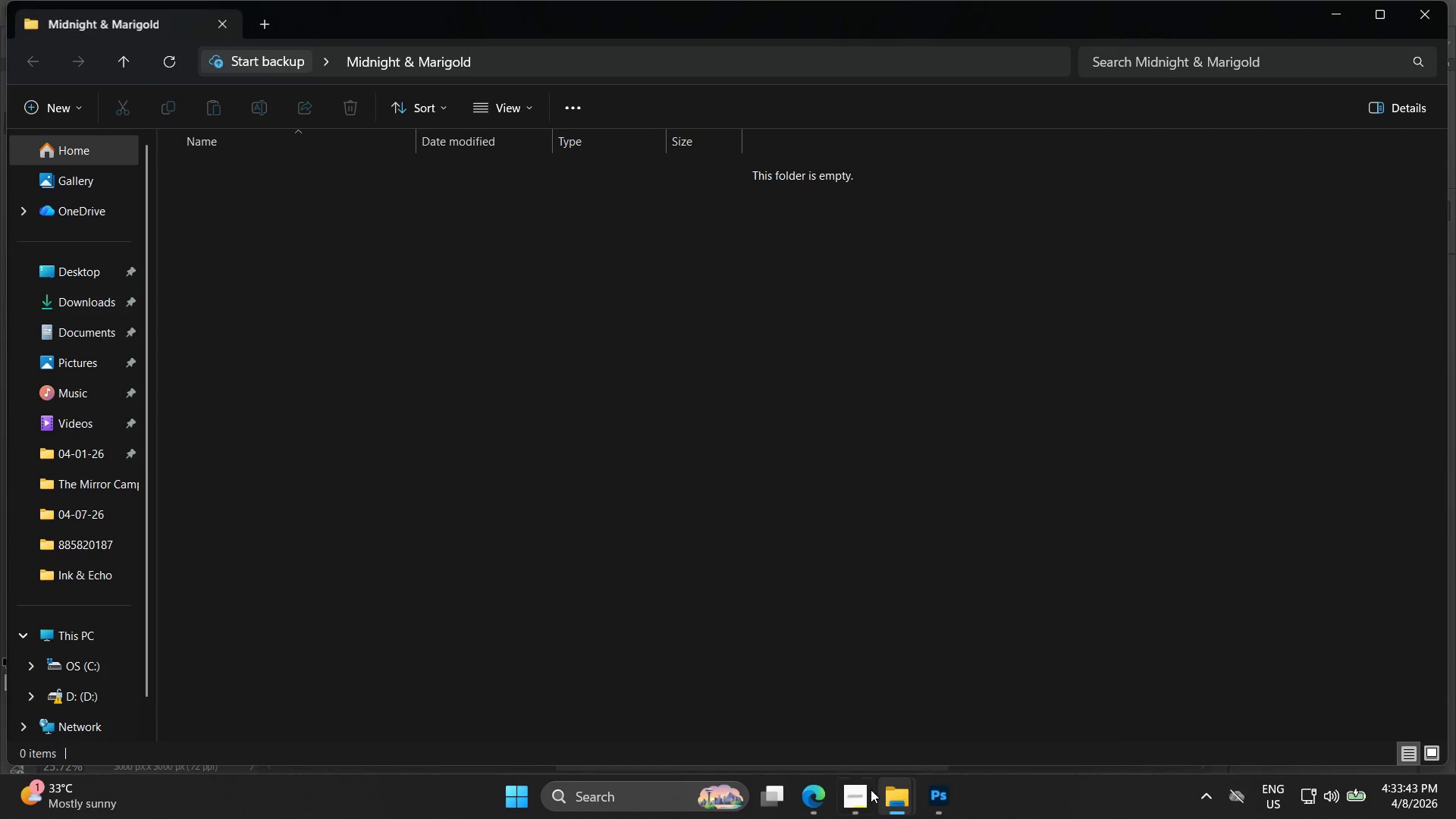 
left_click([931, 790])
 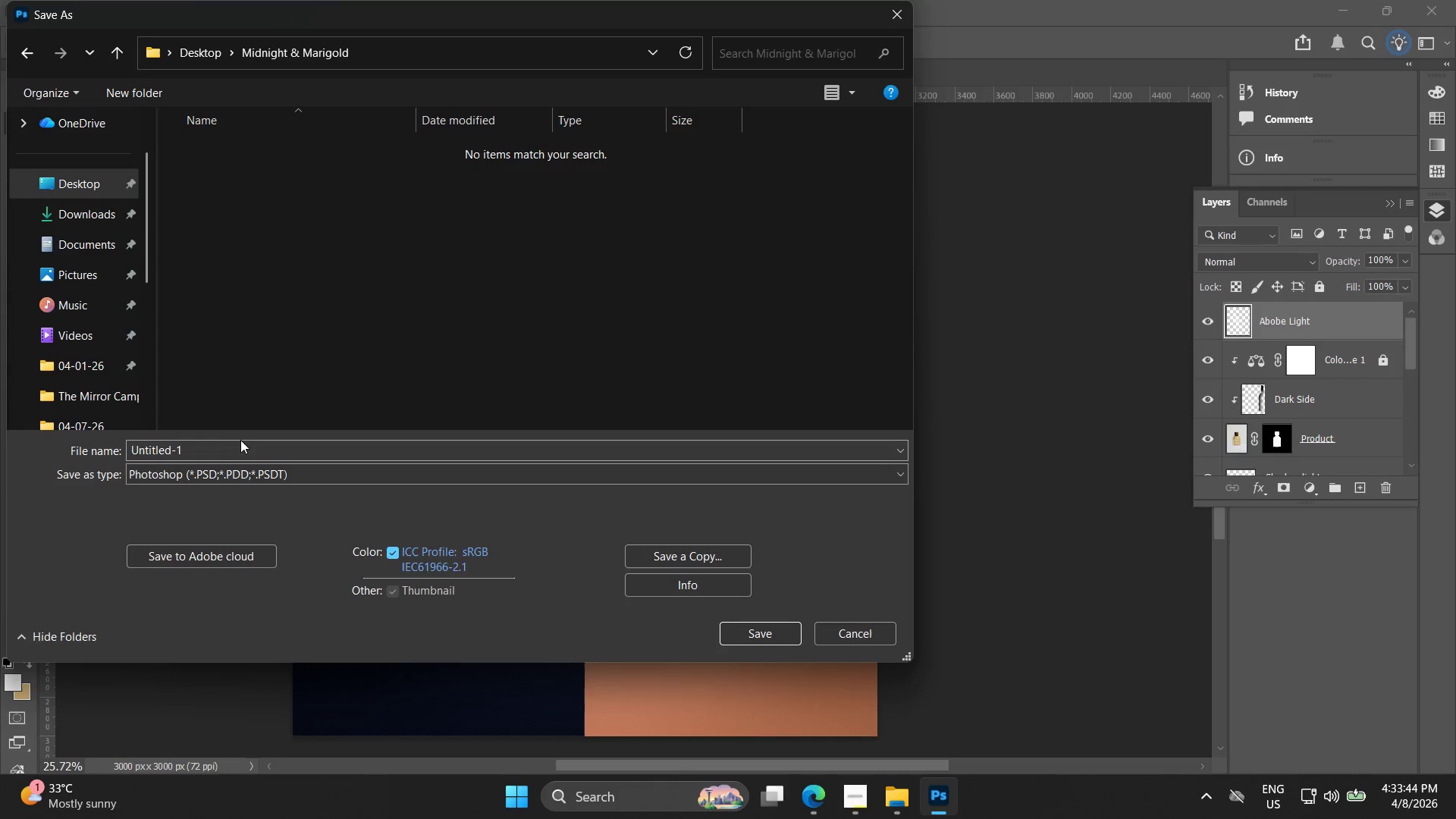 
left_click([238, 435])
 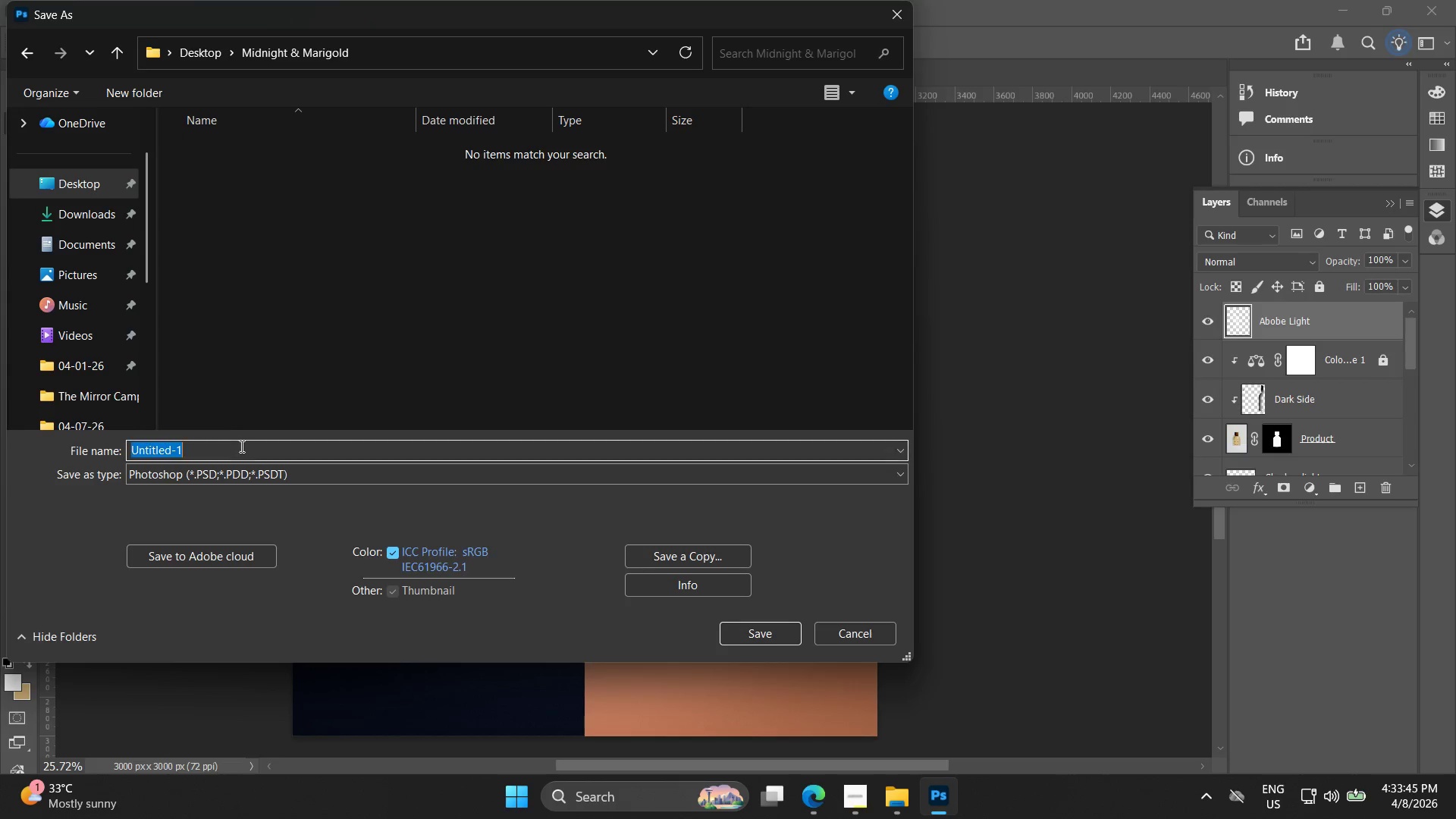 
key(Control+ControlLeft)
 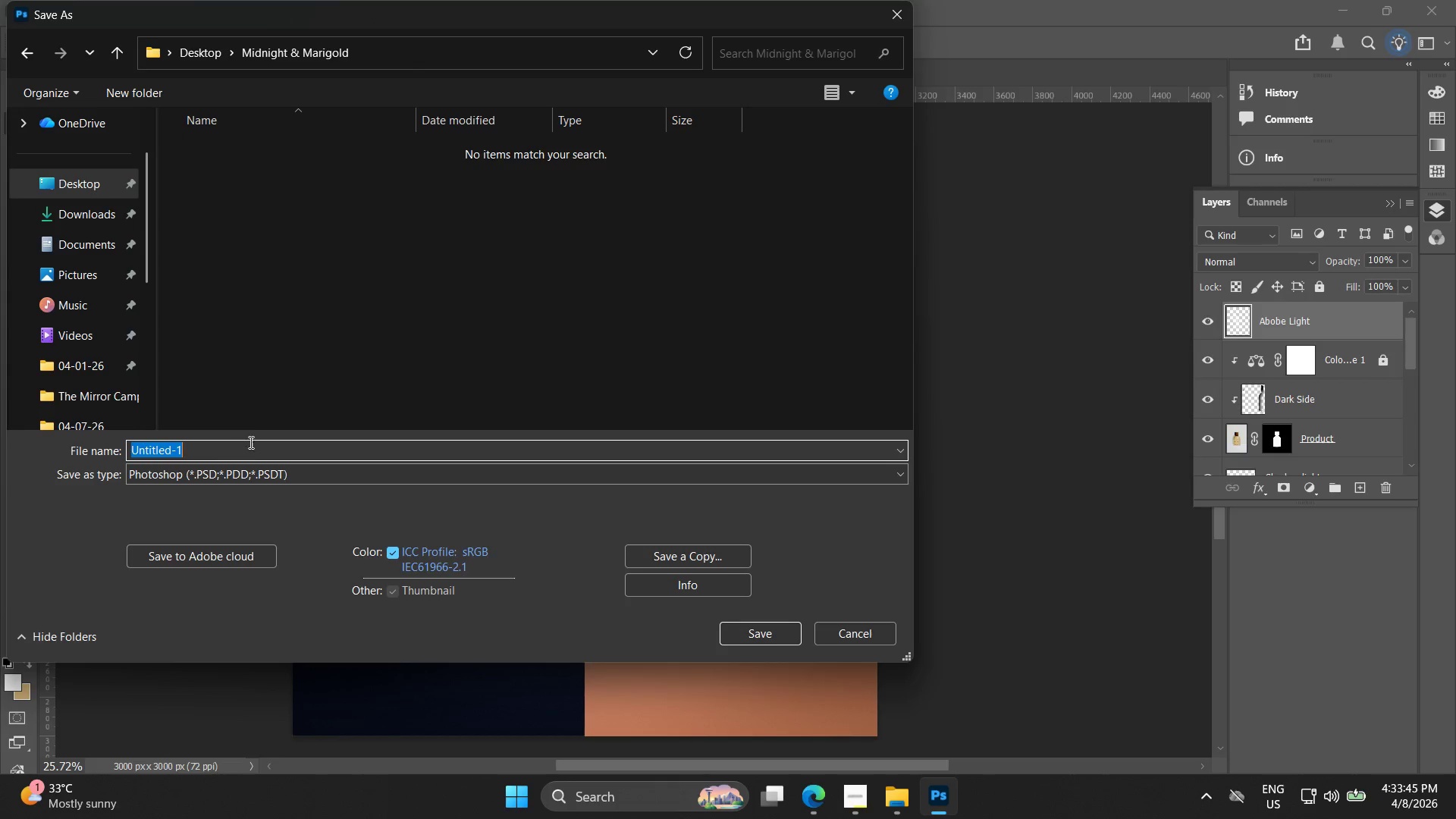 
key(Control+V)
 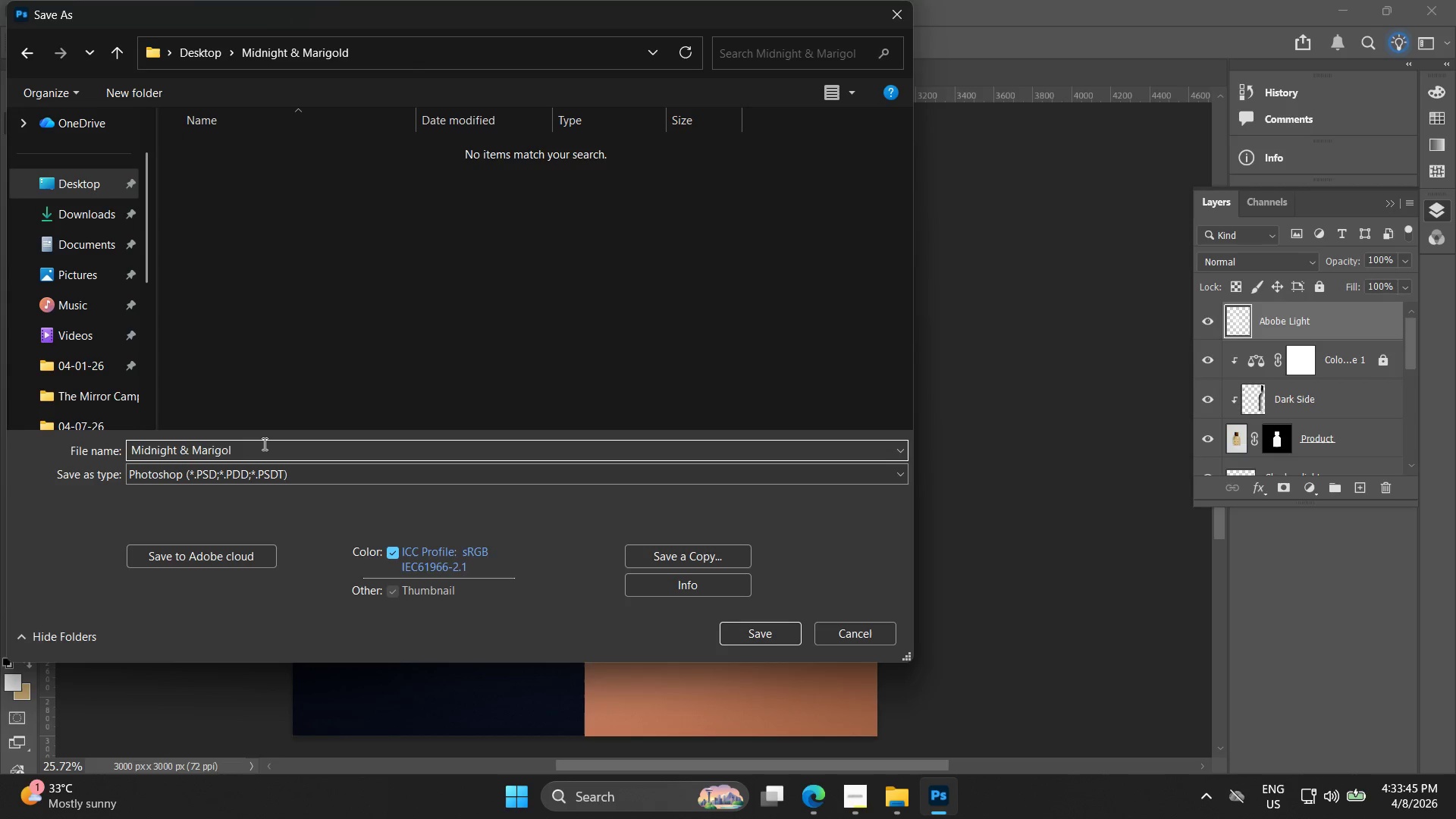 
key(D)
 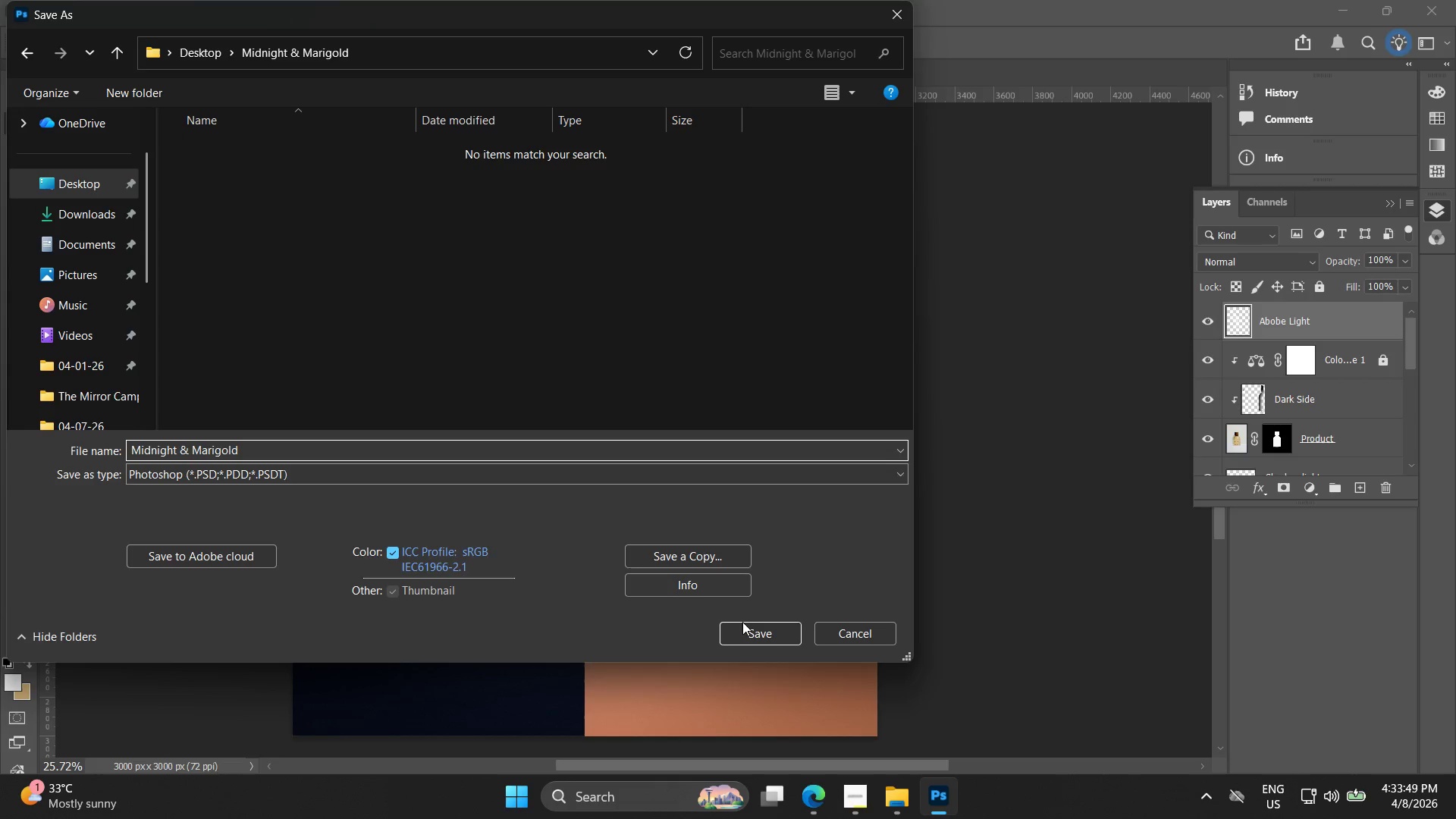 
type( Final)
 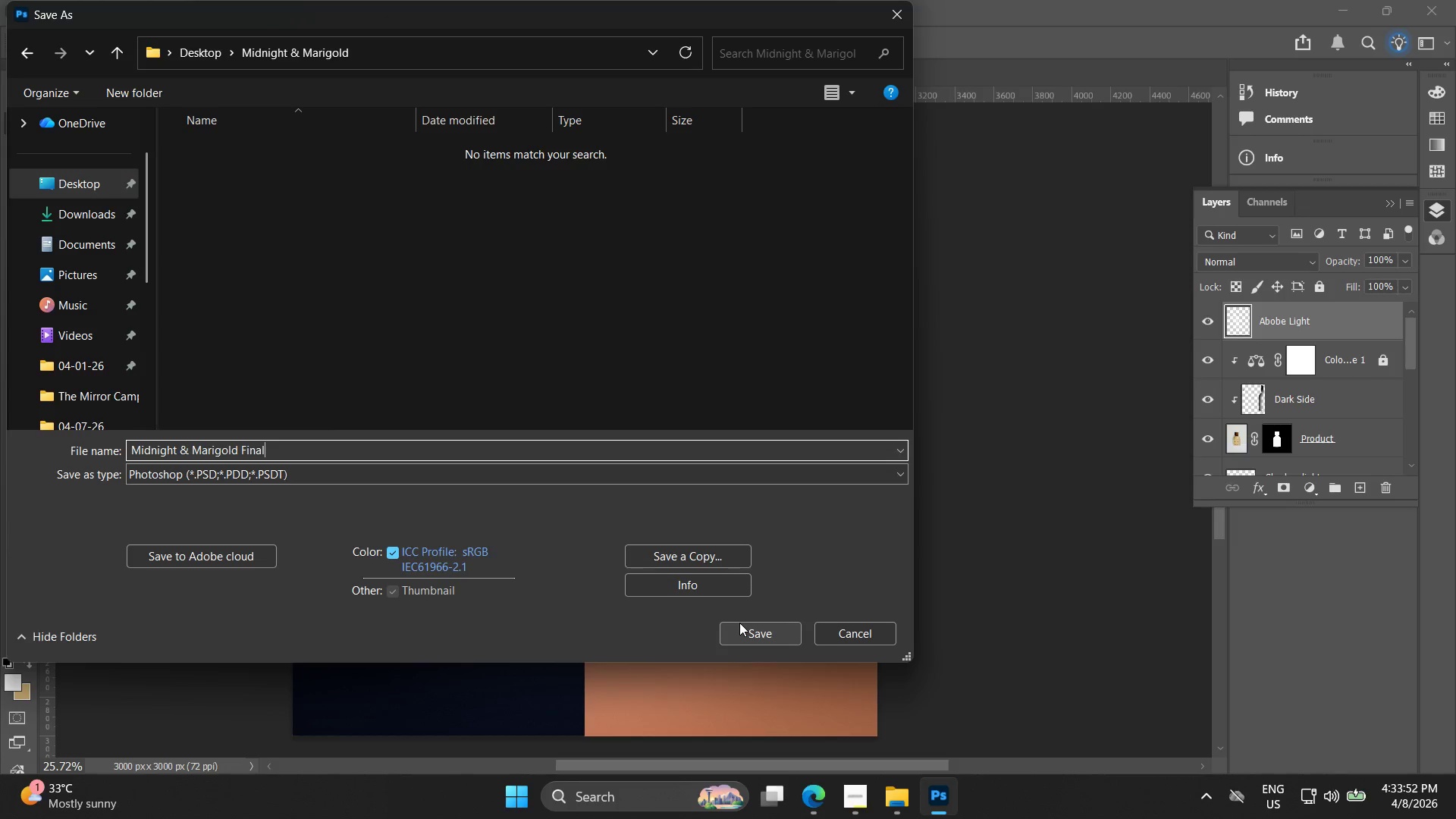 
key(Enter)
 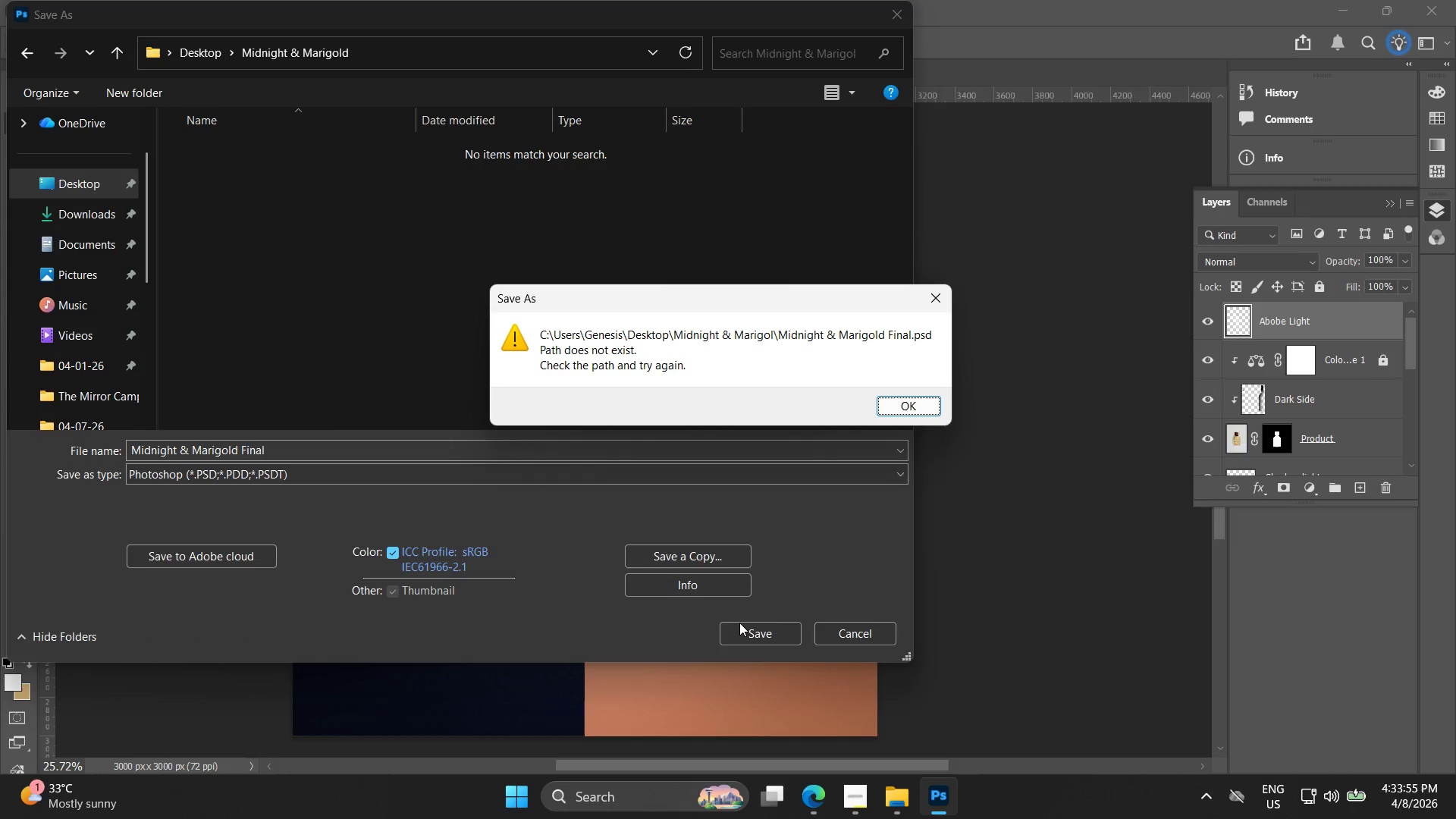 
key(Enter)
 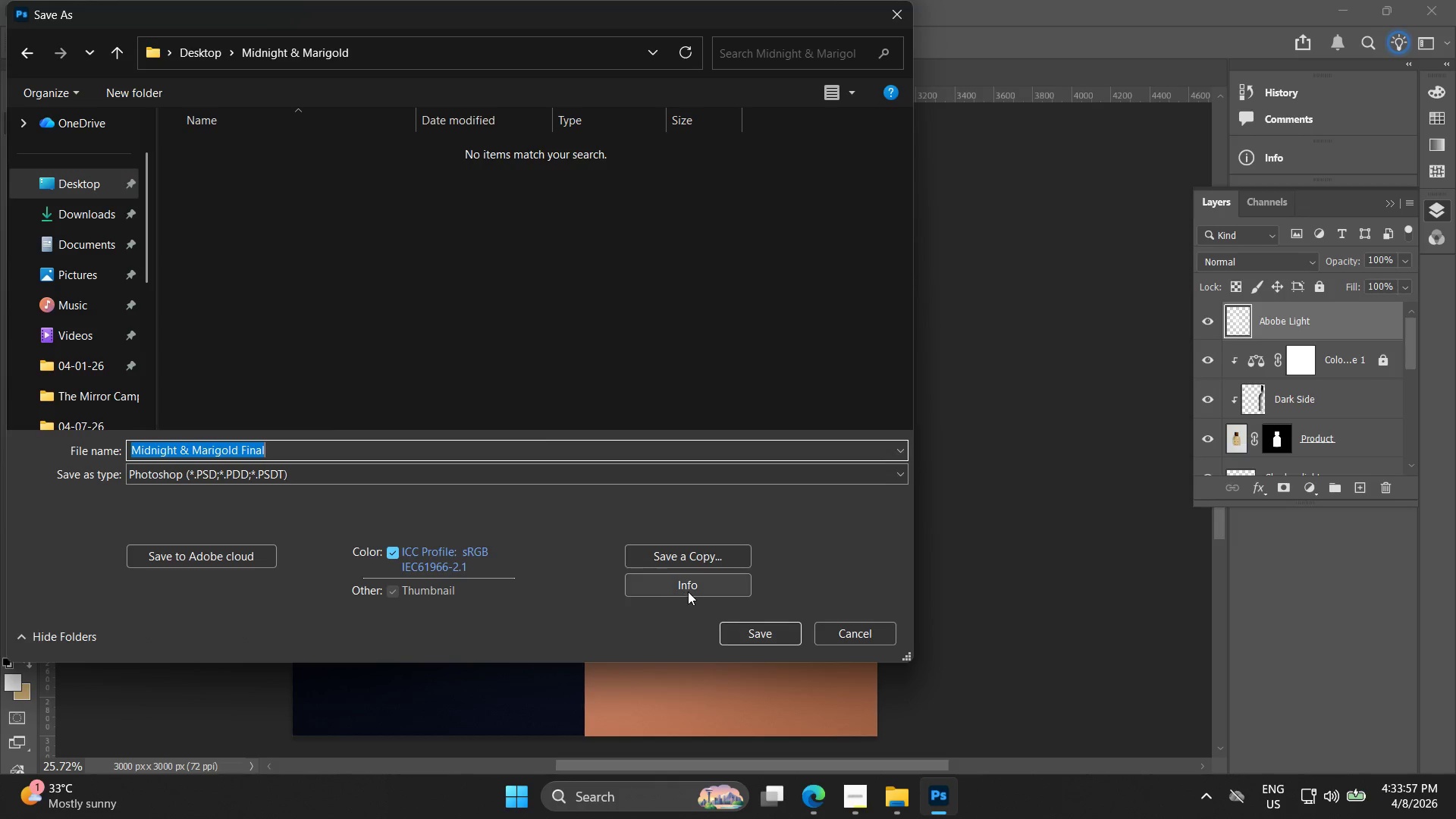 
left_click([739, 639])
 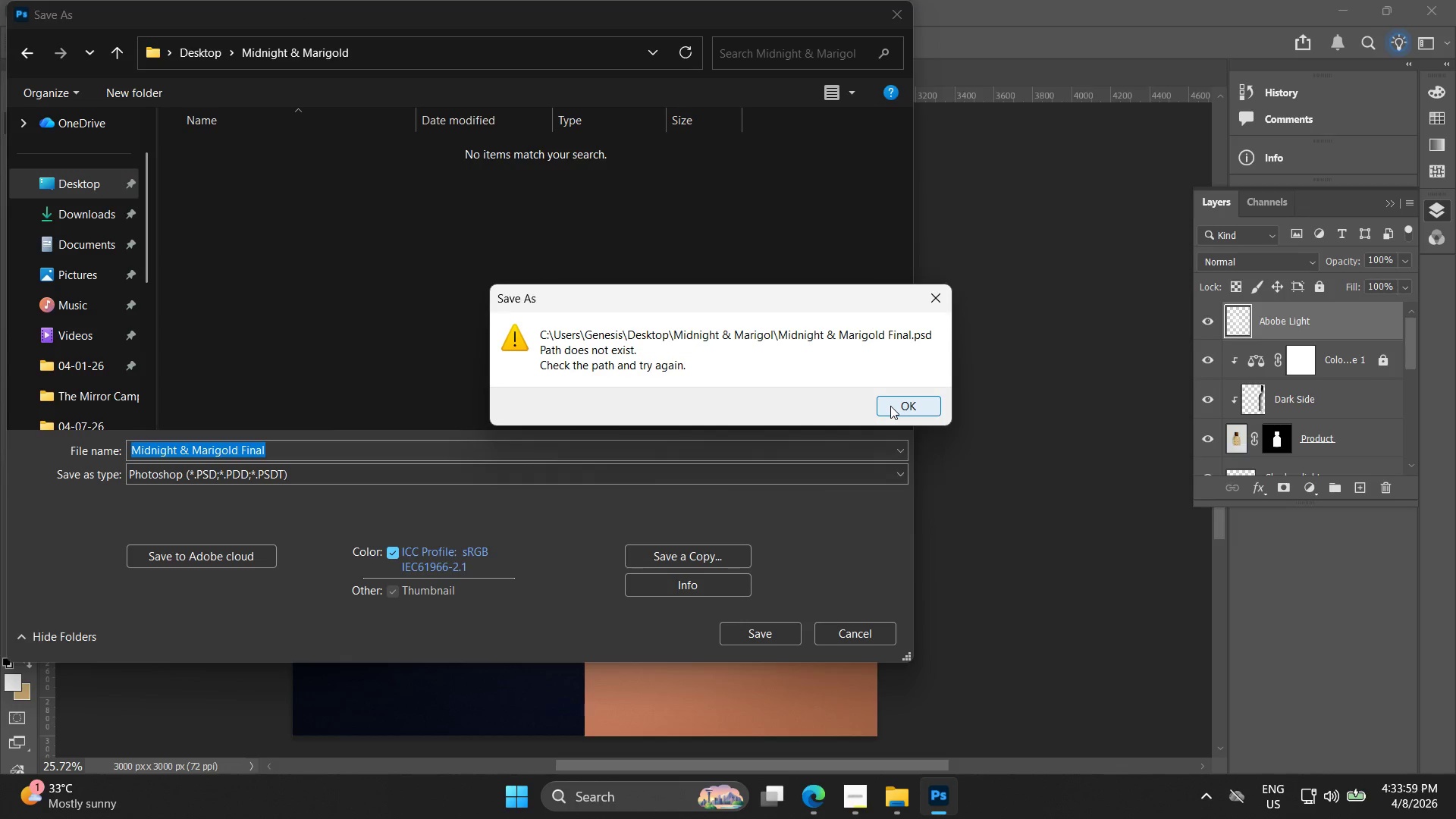 
left_click([904, 402])
 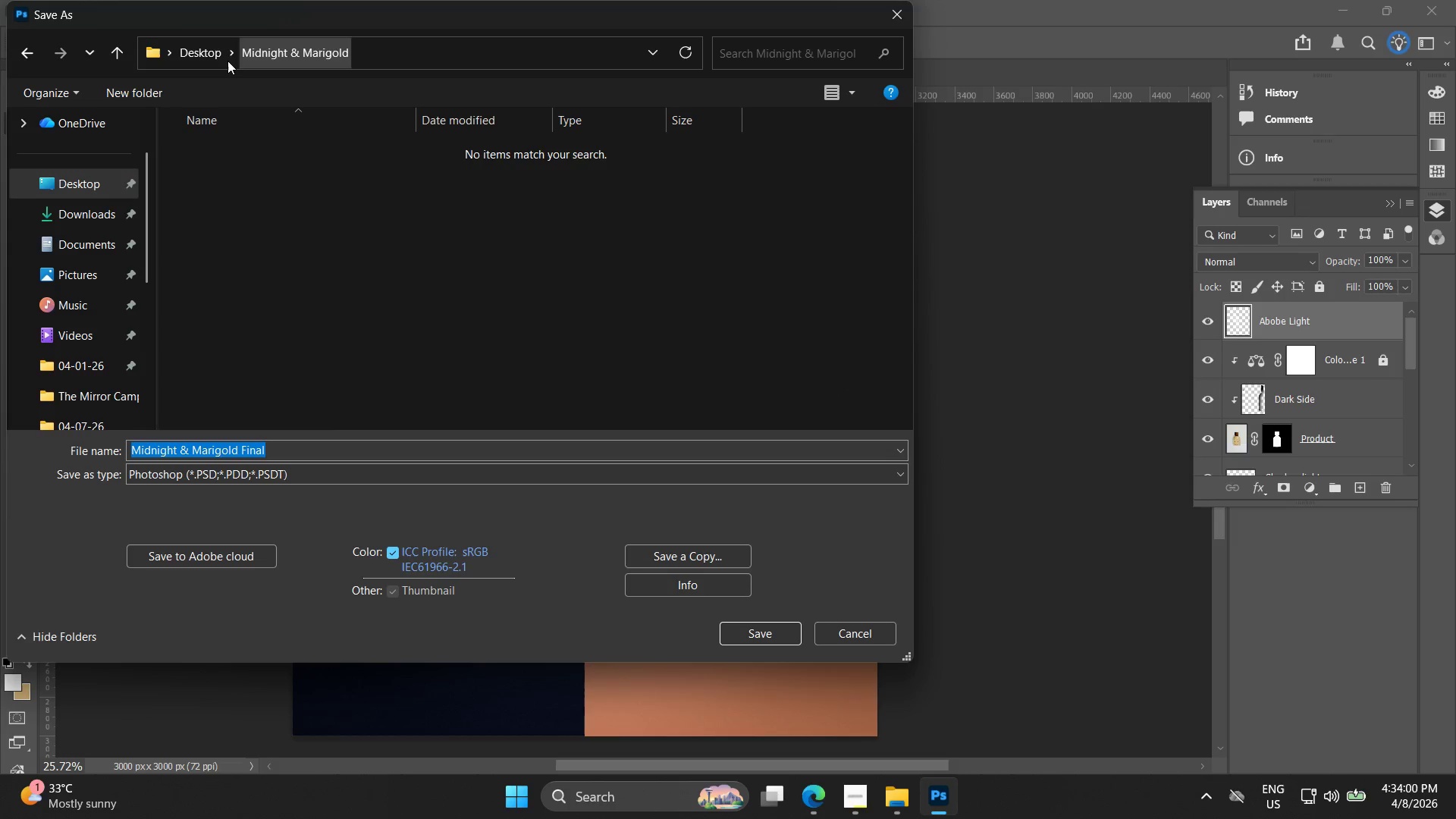 
left_click([199, 57])
 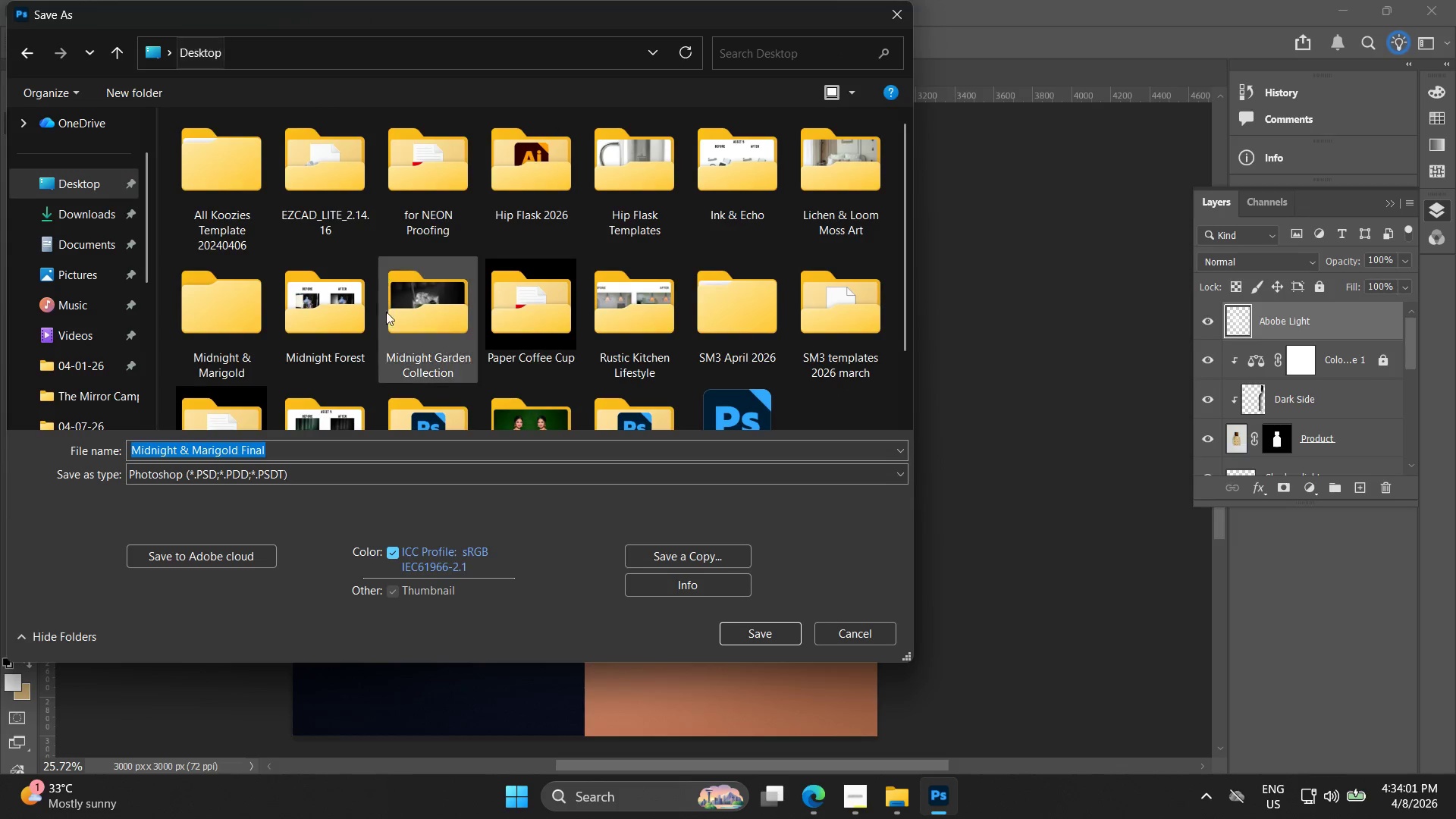 
scroll: coordinate [393, 325], scroll_direction: down, amount: 4.0
 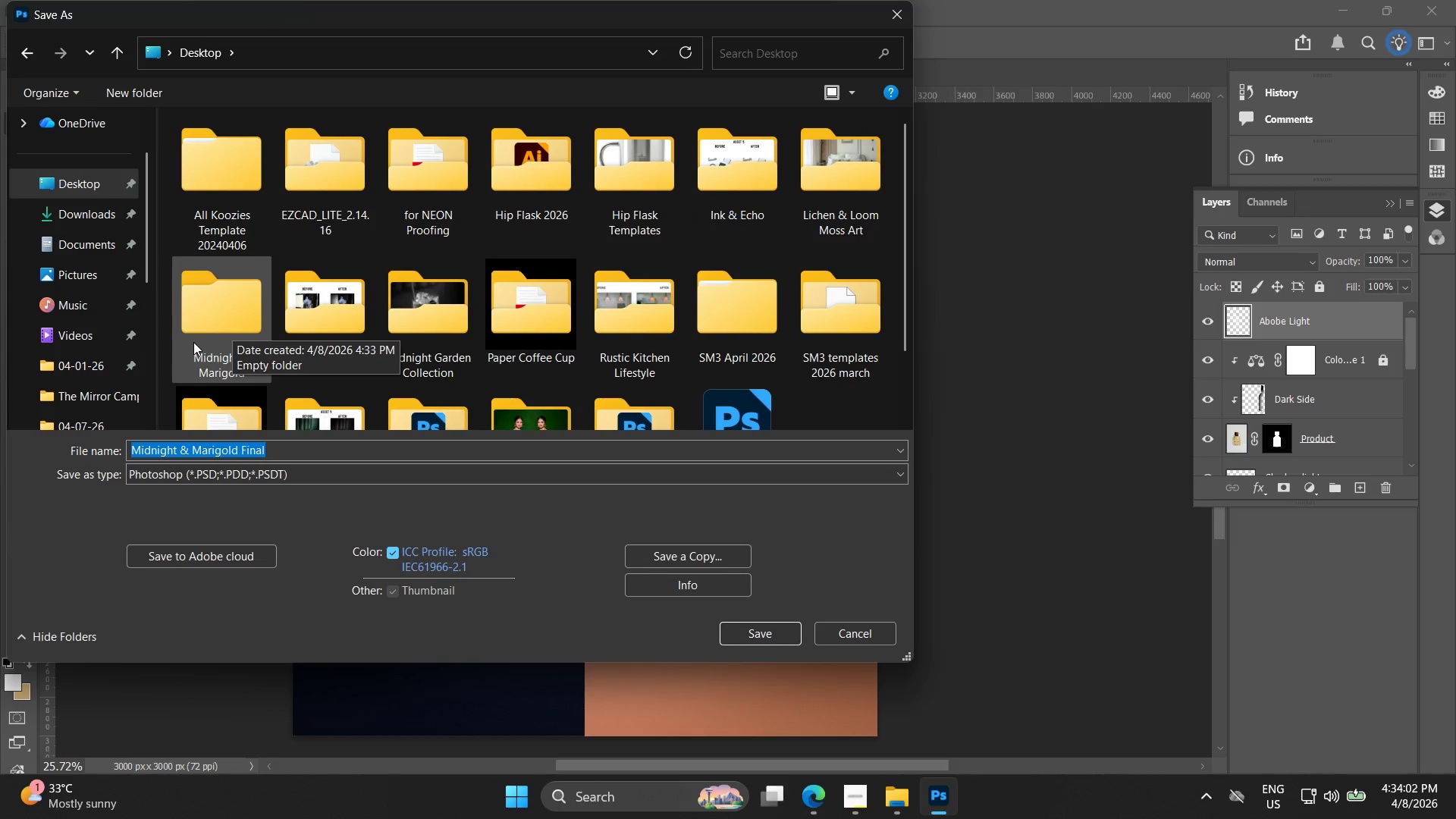 
double_click([193, 341])
 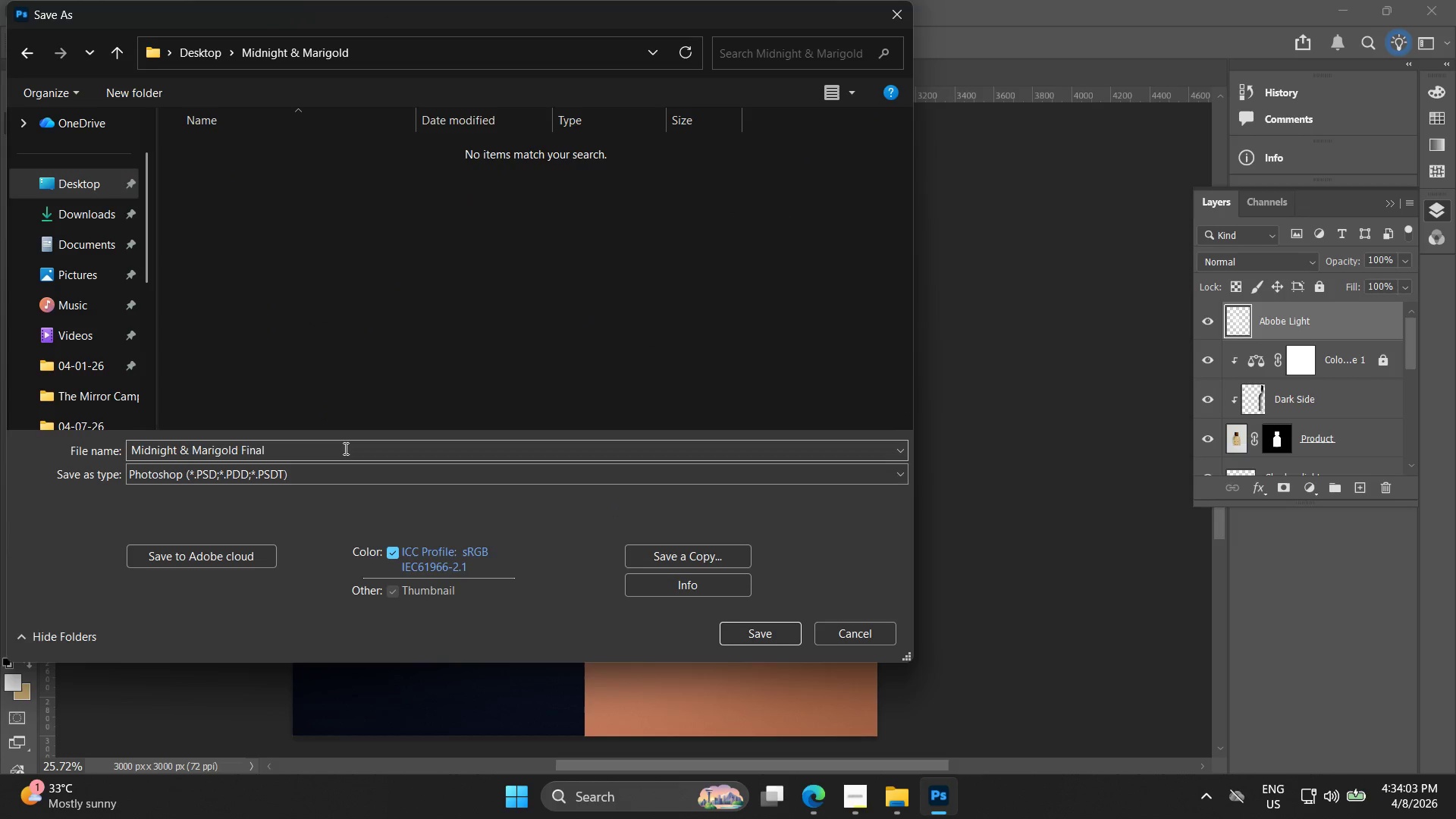 
left_click([344, 448])
 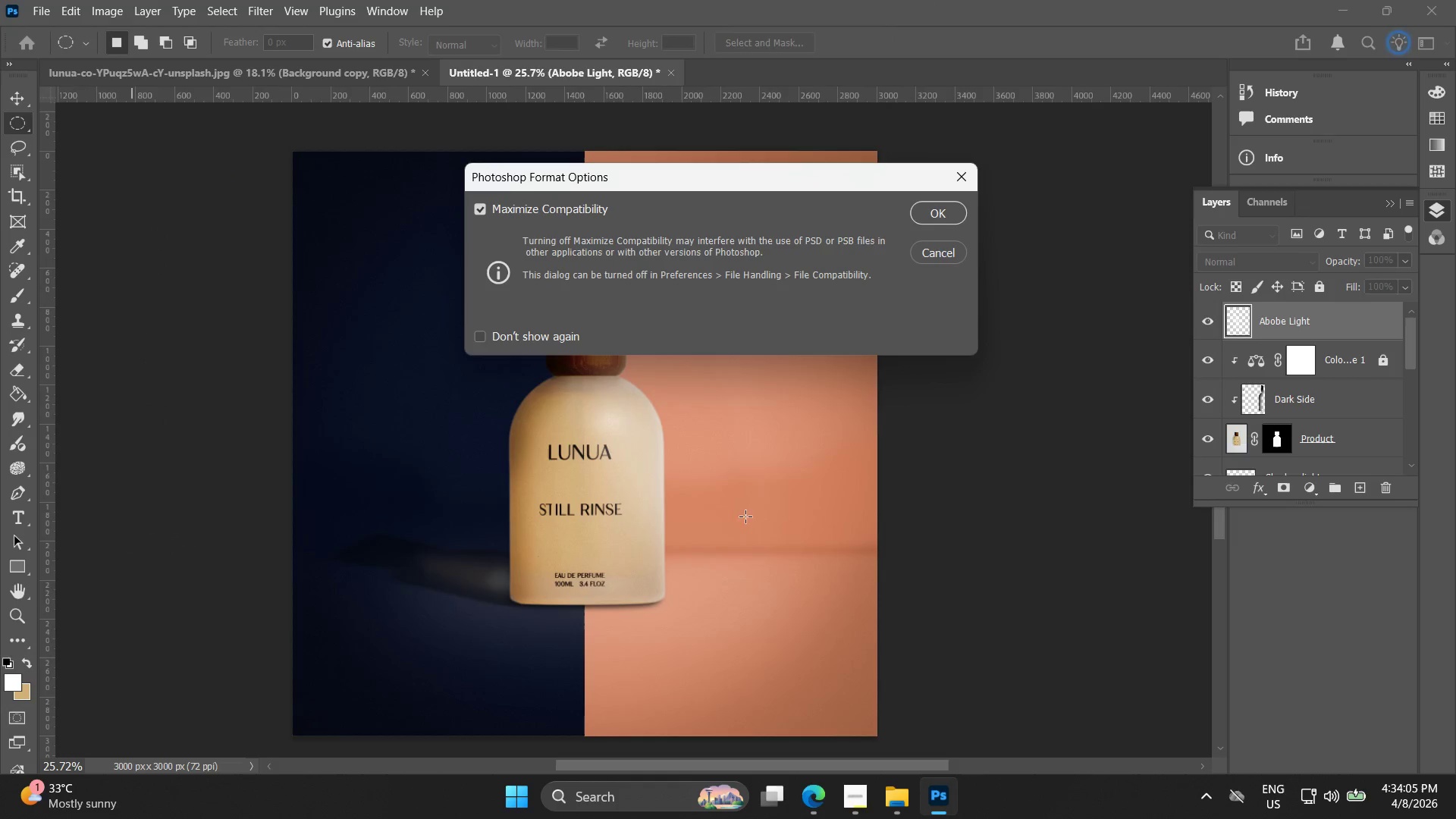 
left_click([926, 206])
 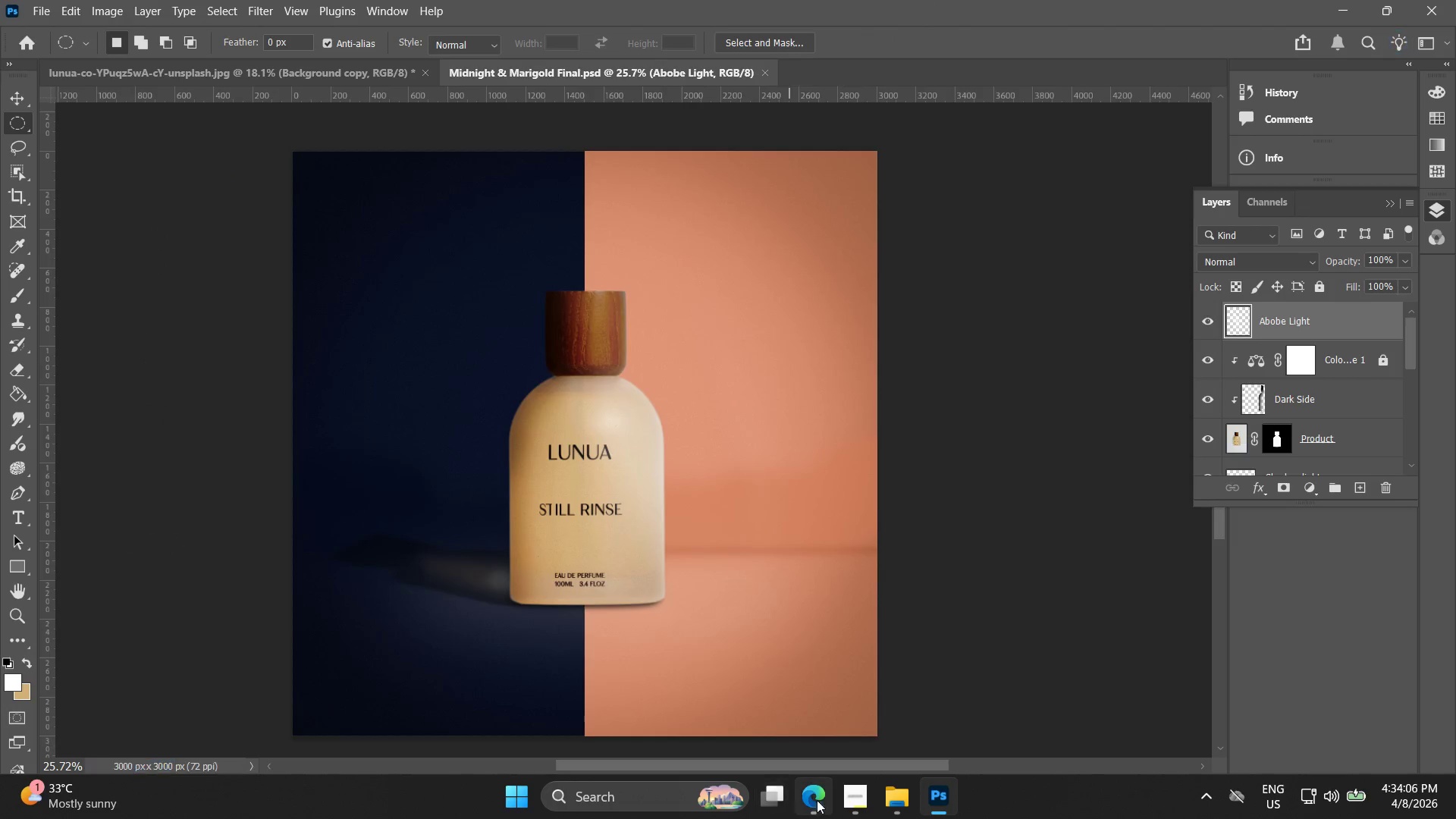 
left_click([821, 795])
 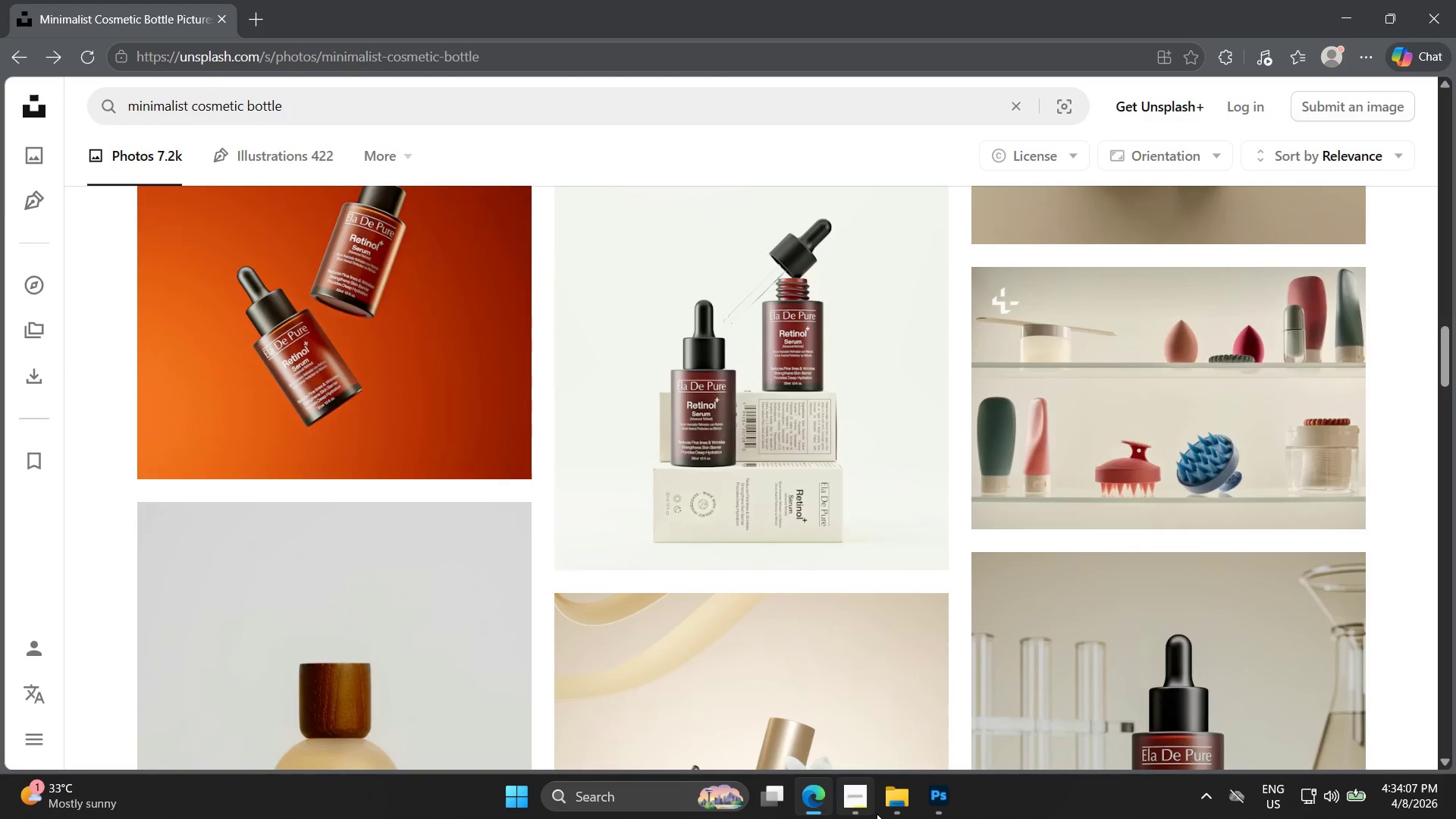 
left_click([860, 807])